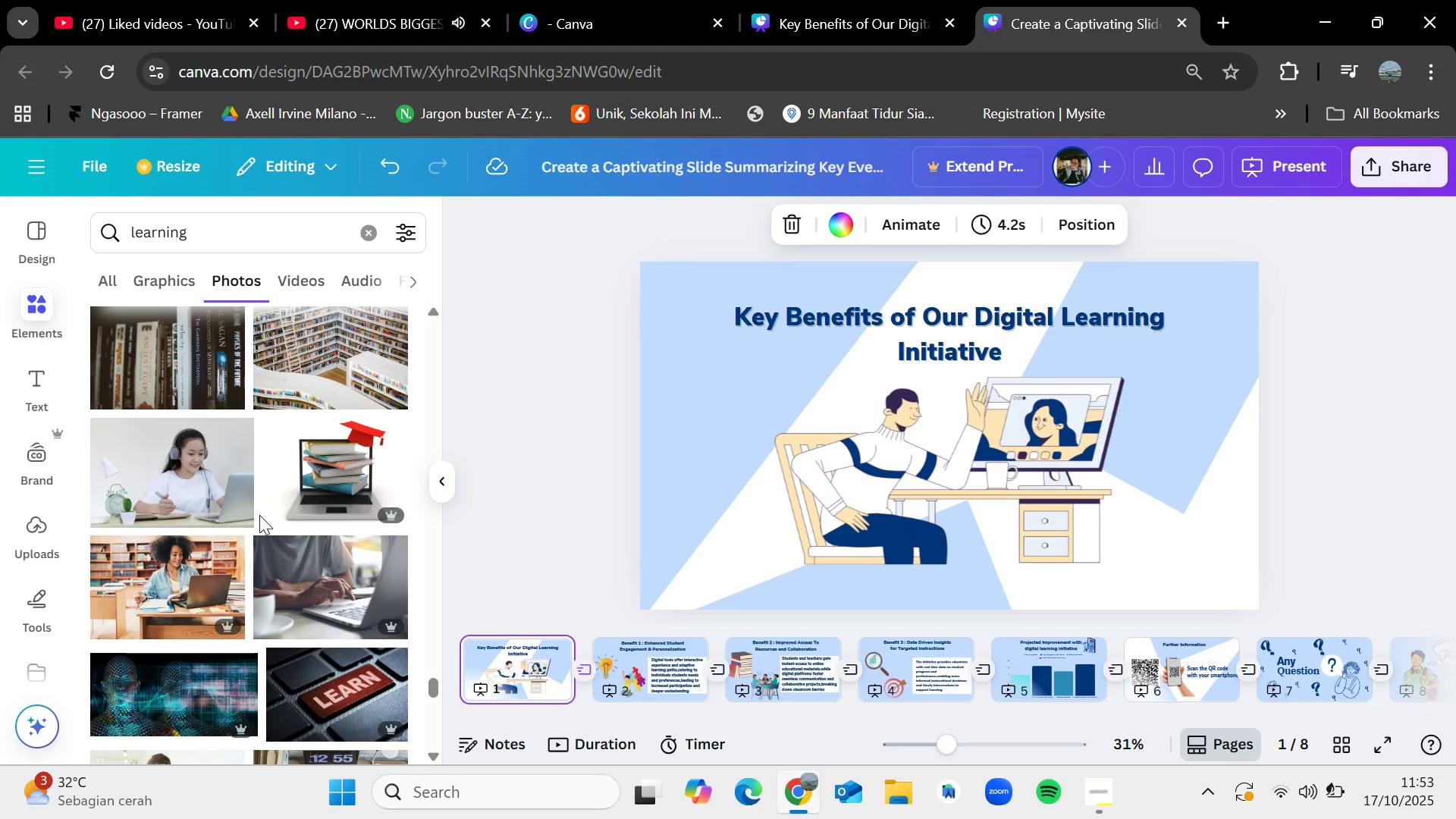 
key(ArrowRight)
 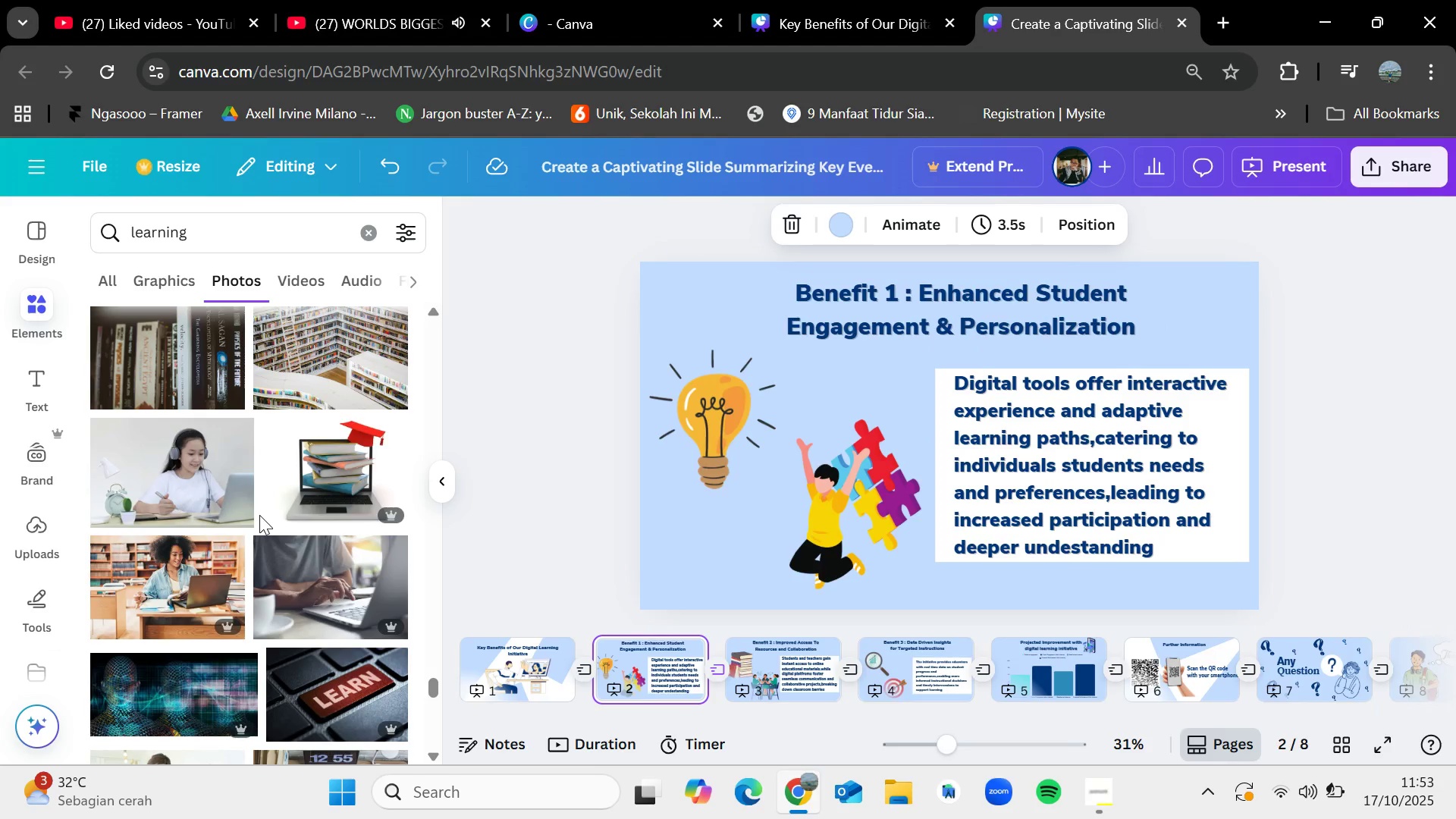 
key(ArrowLeft)
 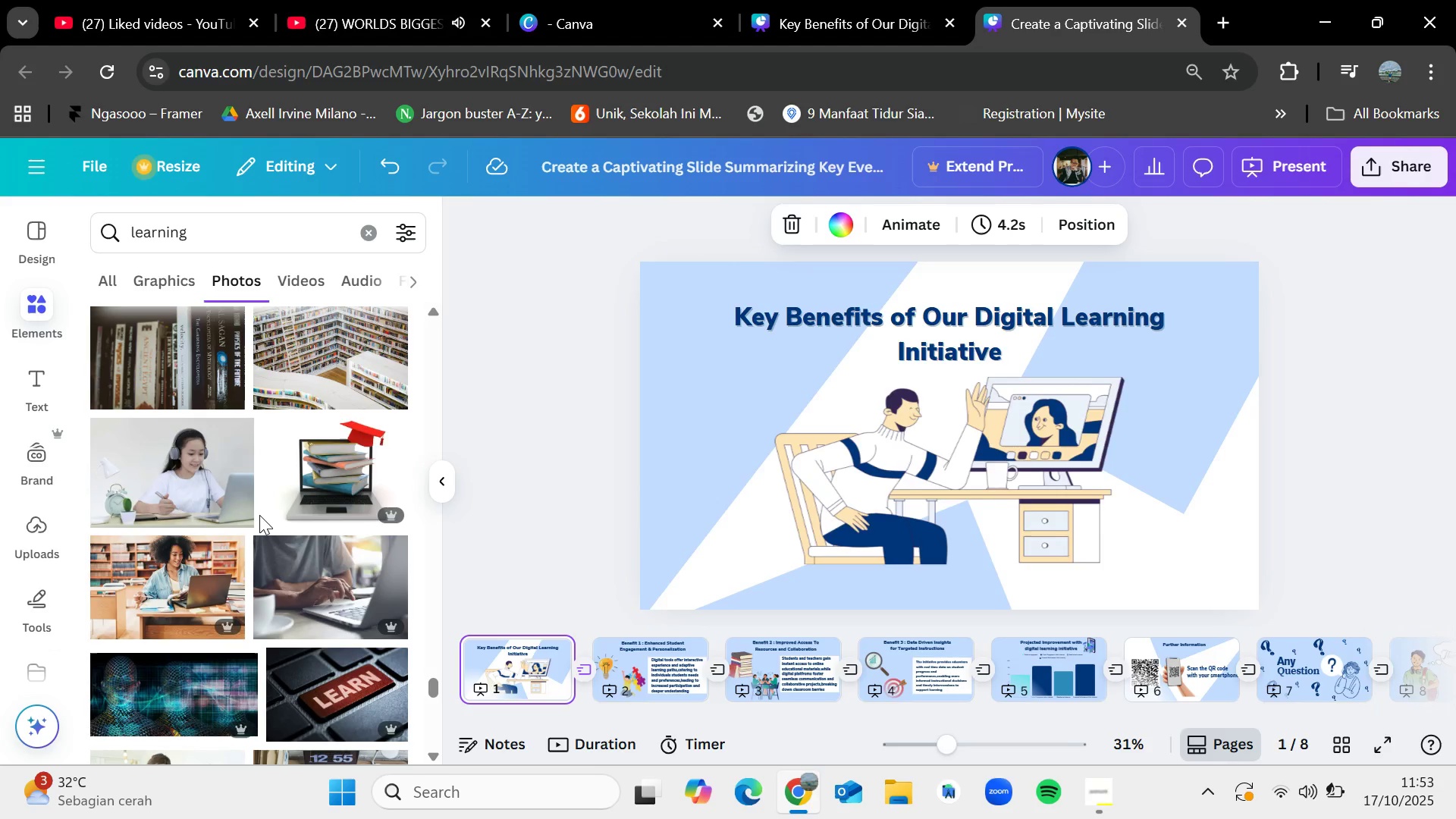 
key(ArrowRight)
 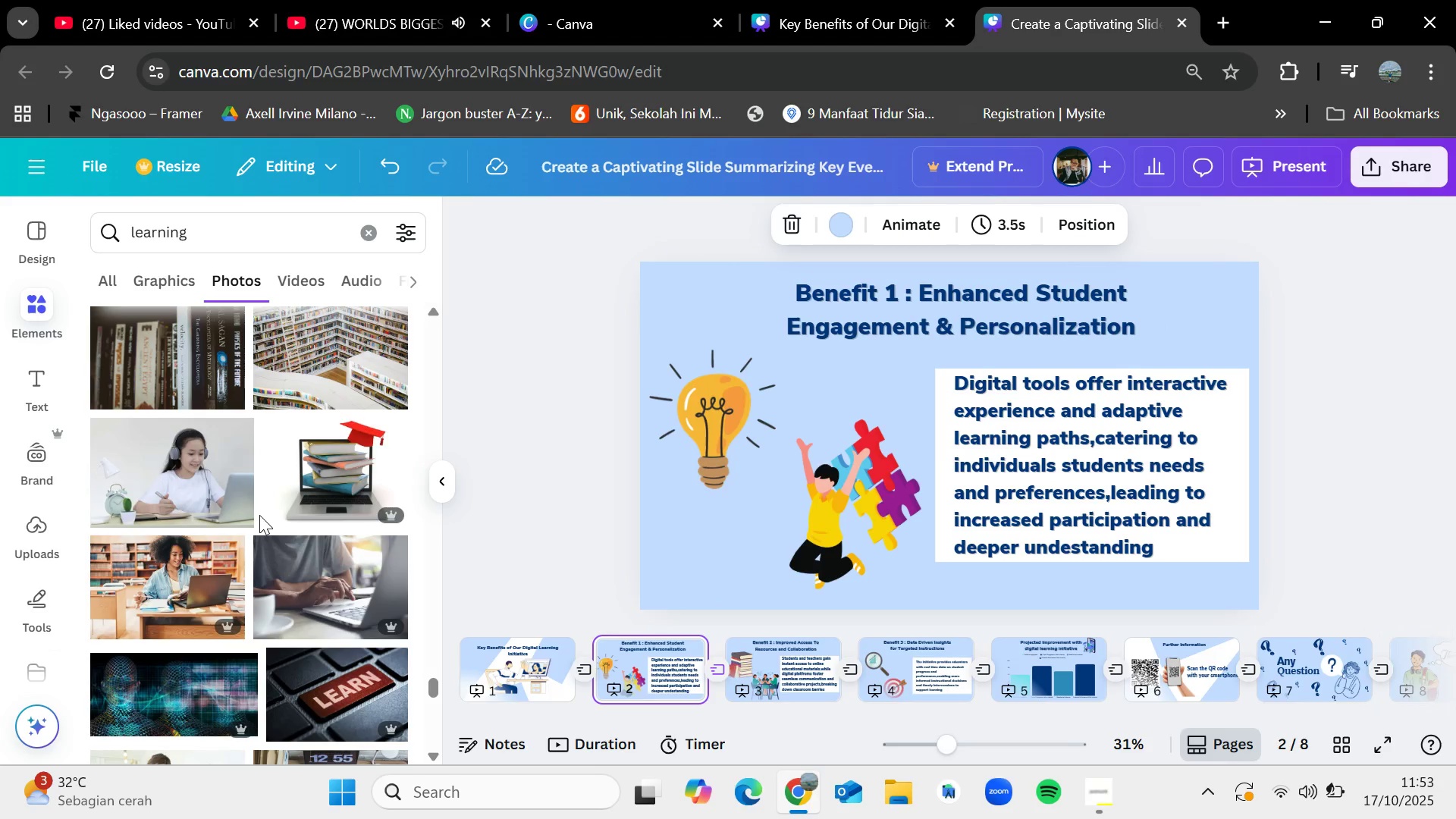 
key(ArrowLeft)
 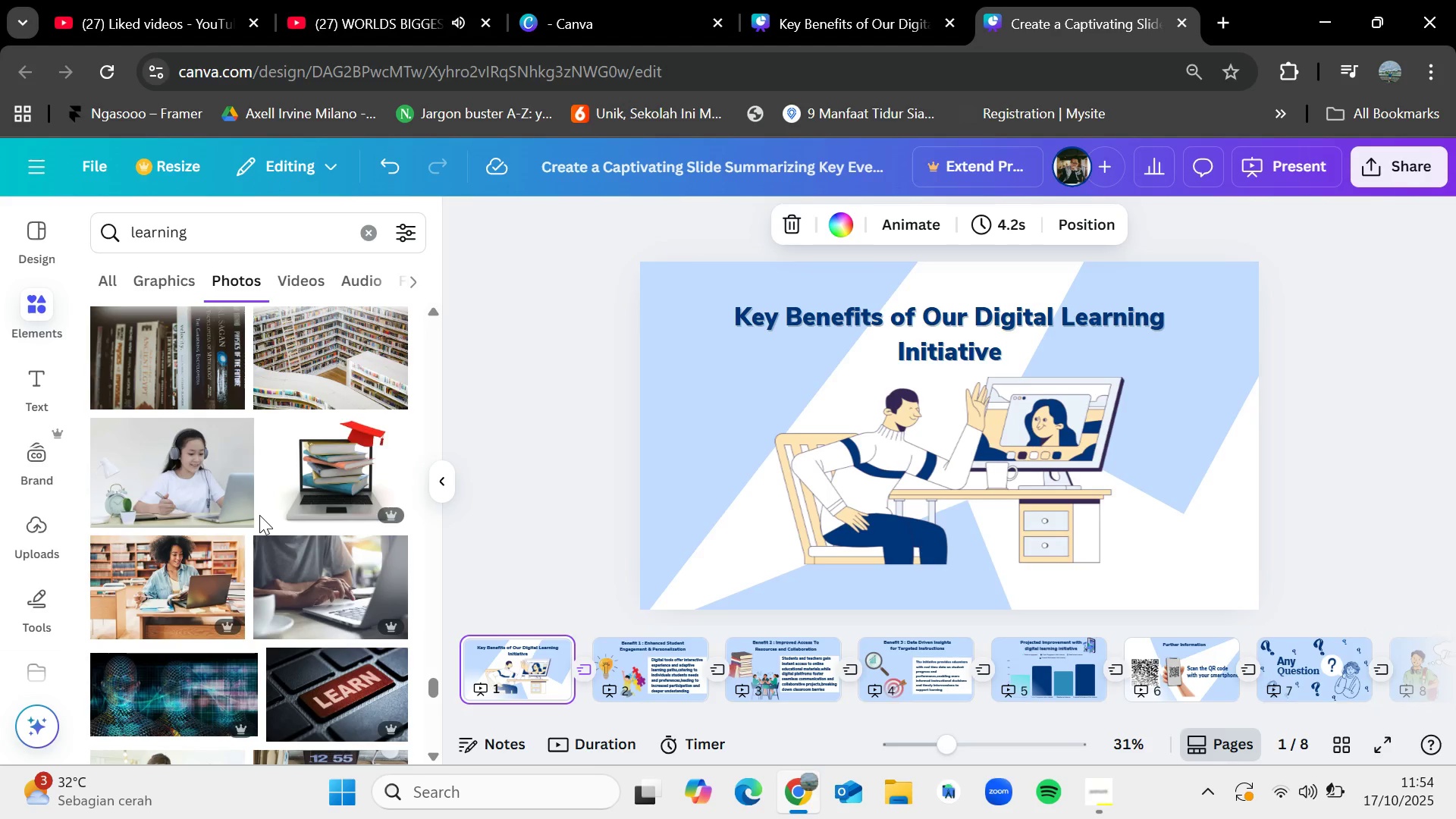 
wait(14.6)
 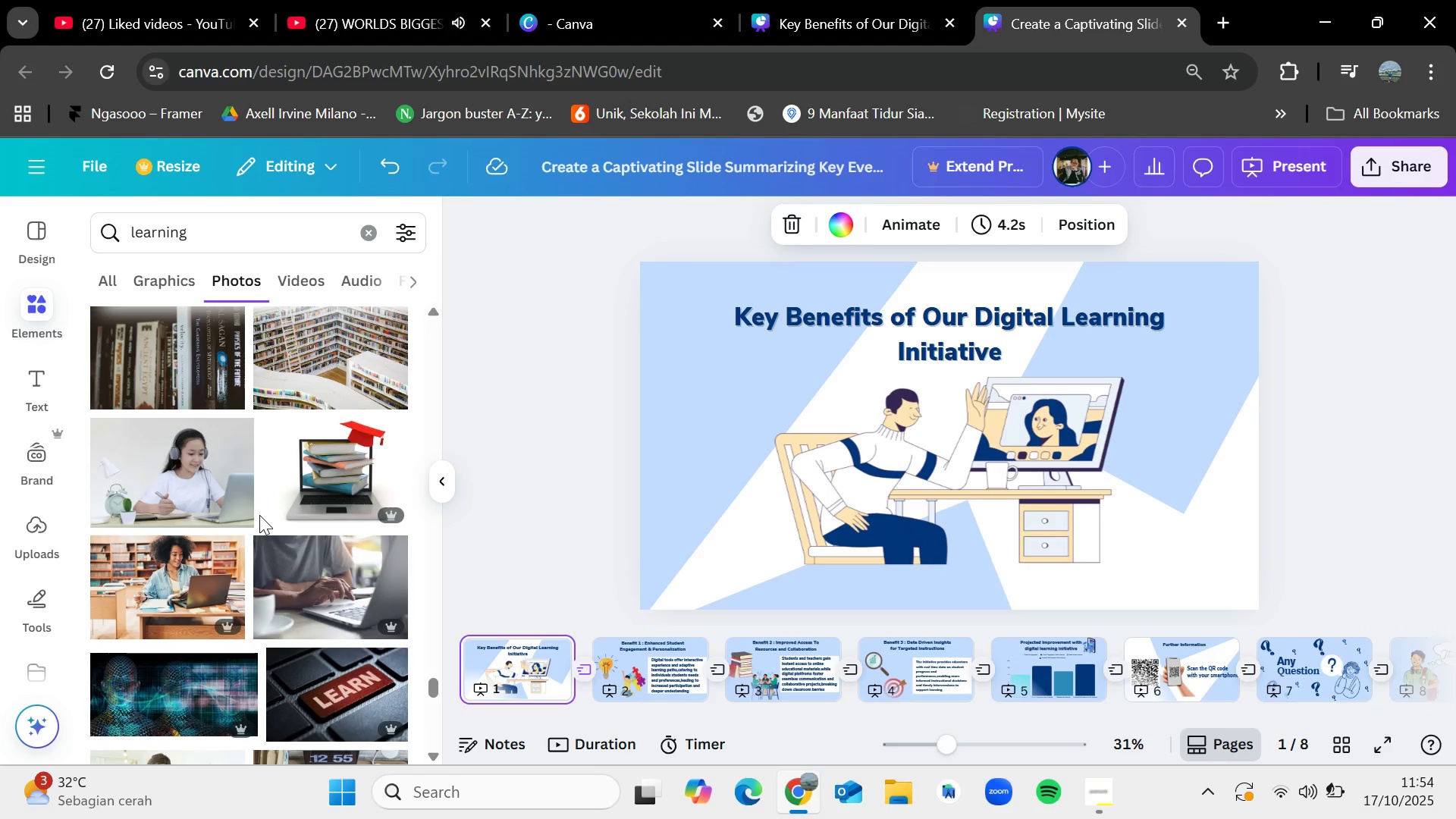 
key(ArrowLeft)
 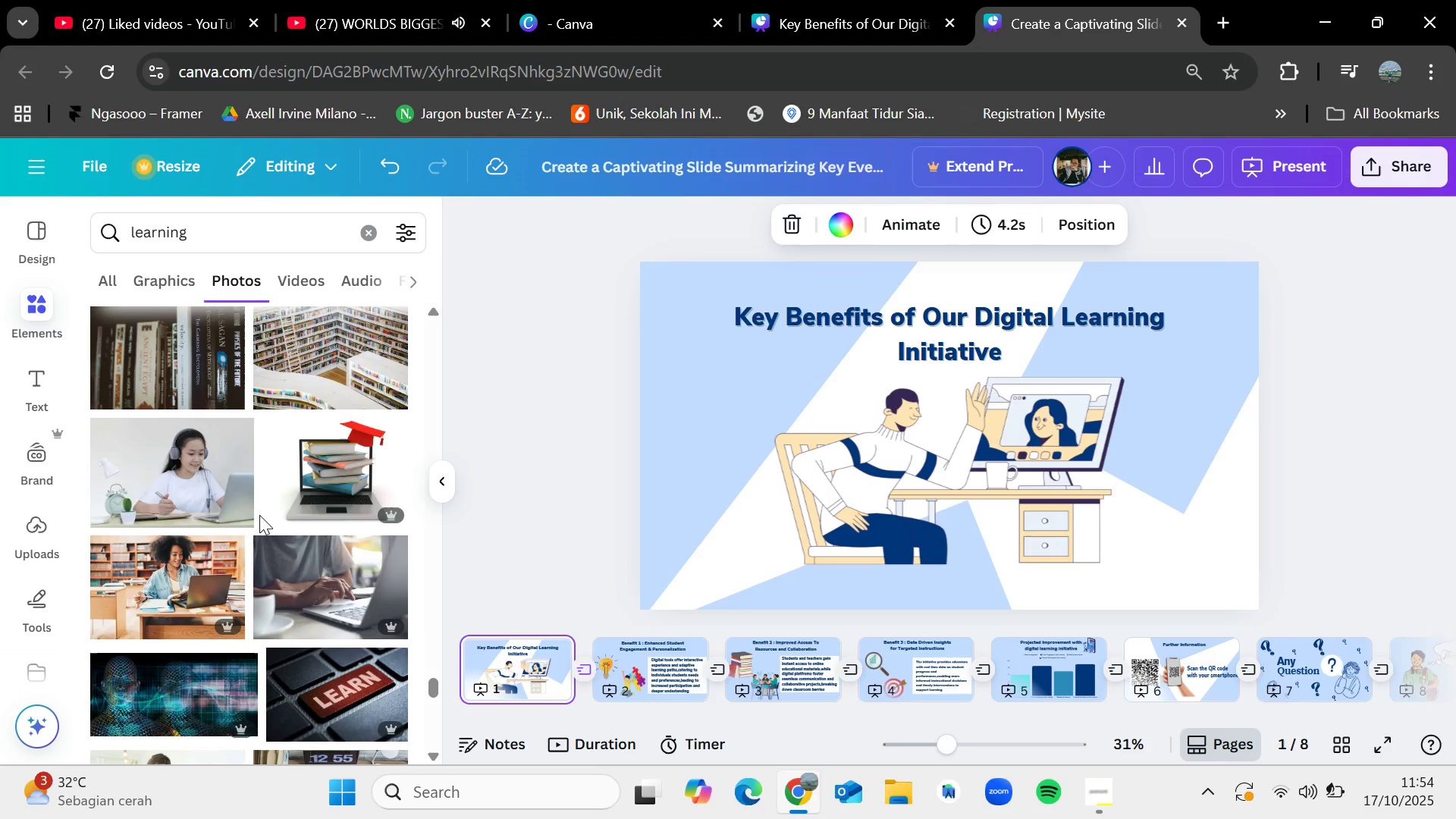 
wait(17.17)
 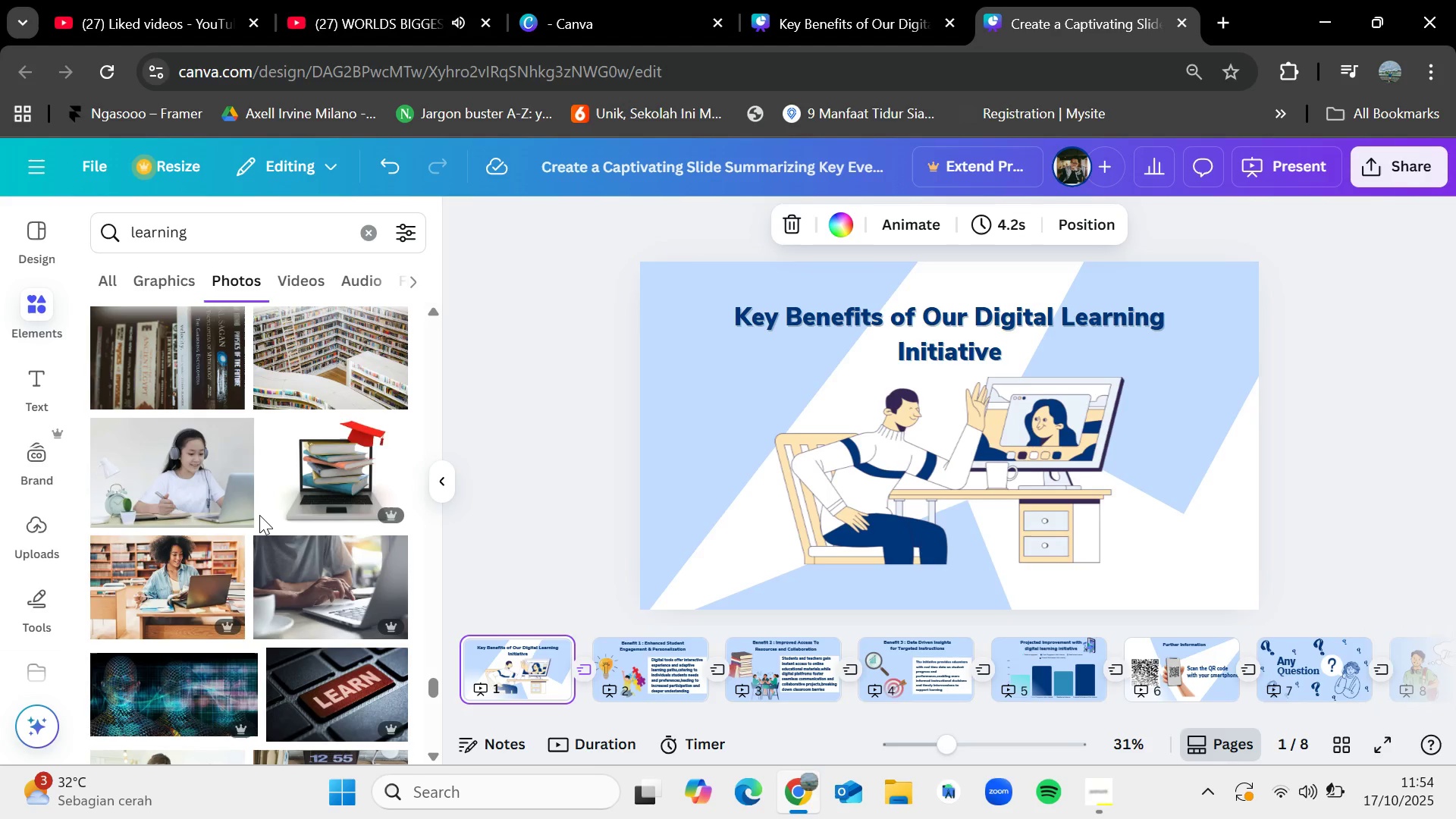 
key(ArrowLeft)
 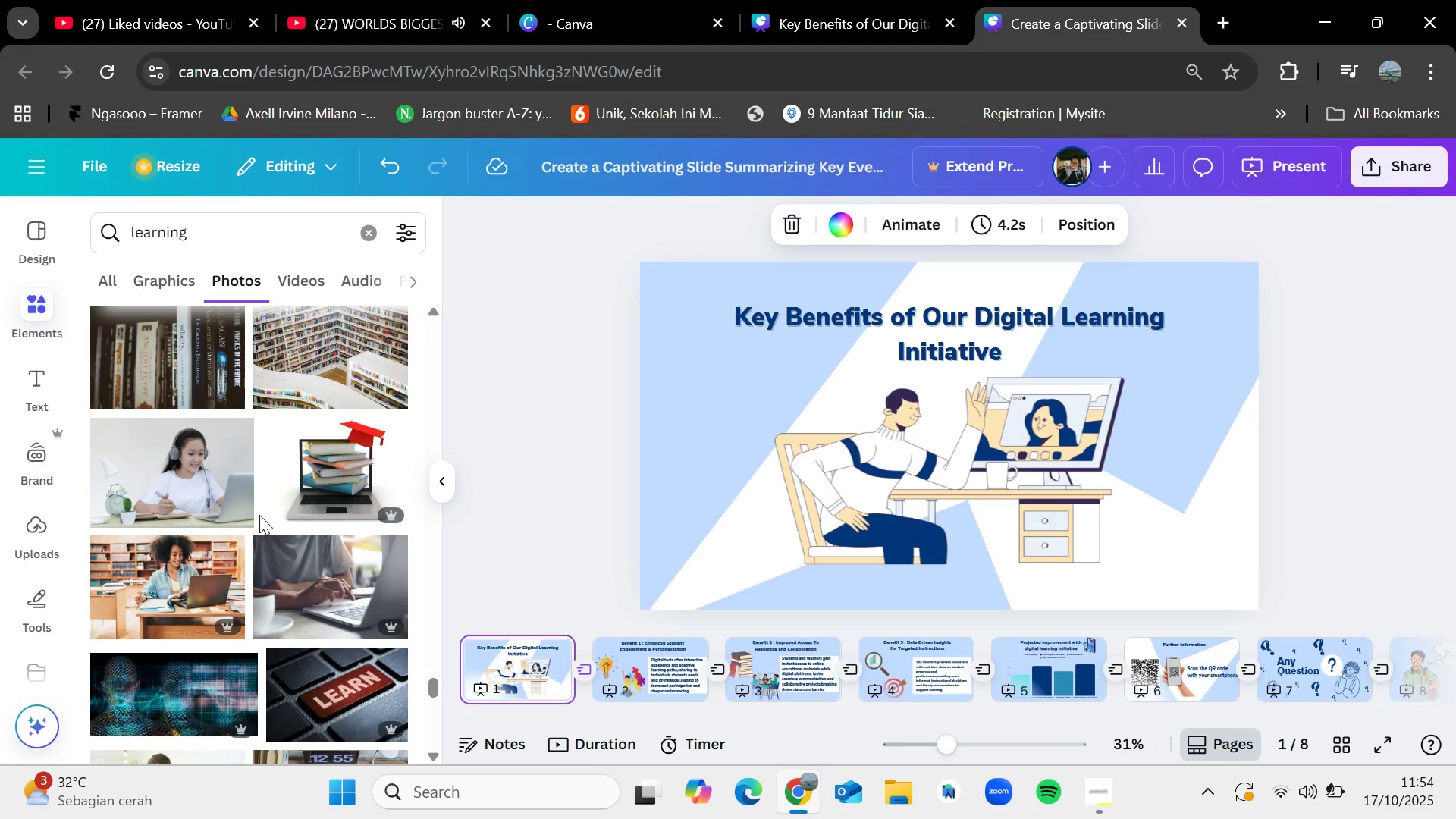 
key(ArrowLeft)
 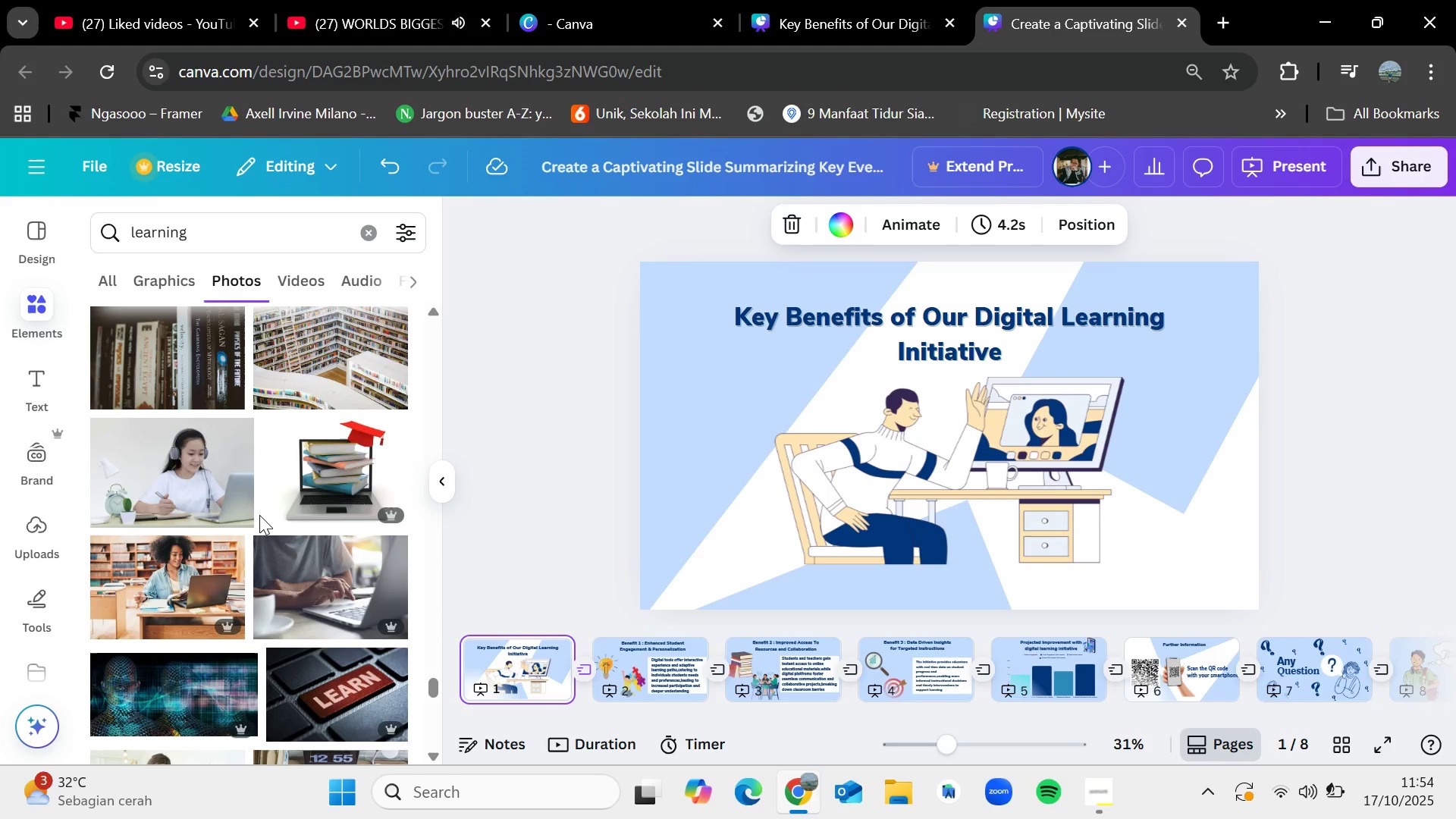 
wait(12.67)
 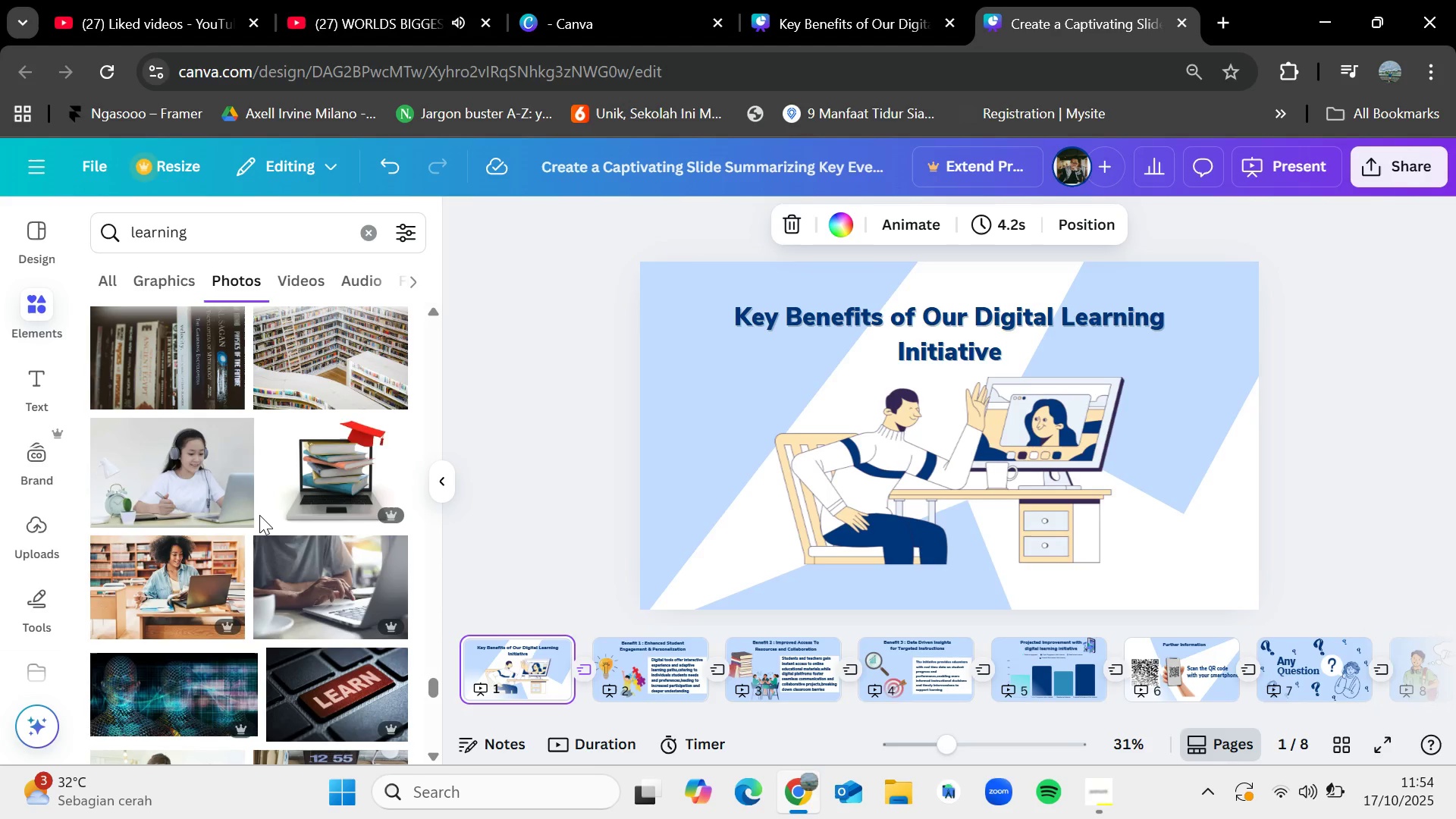 
key(ArrowLeft)
 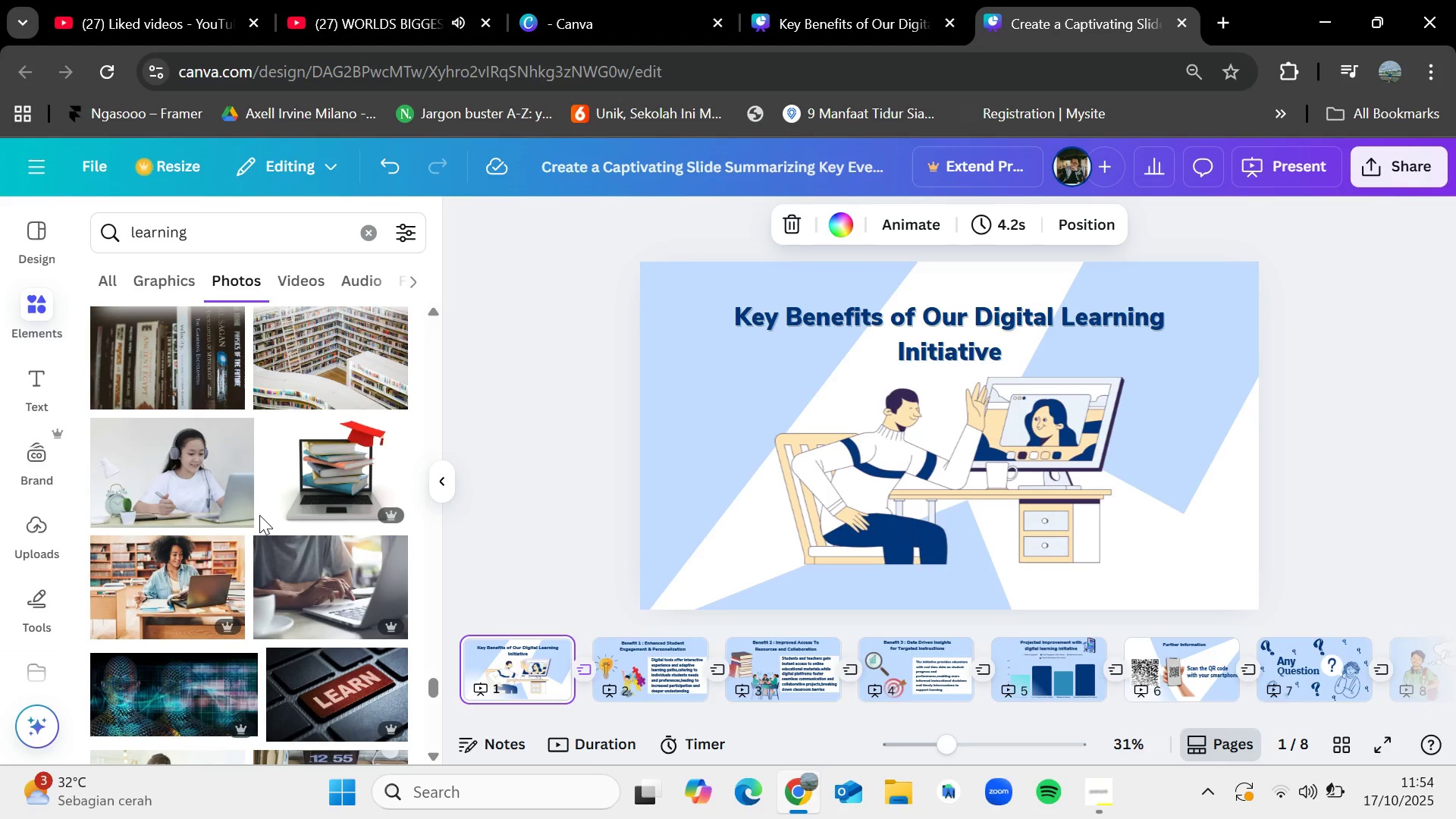 
key(ArrowRight)
 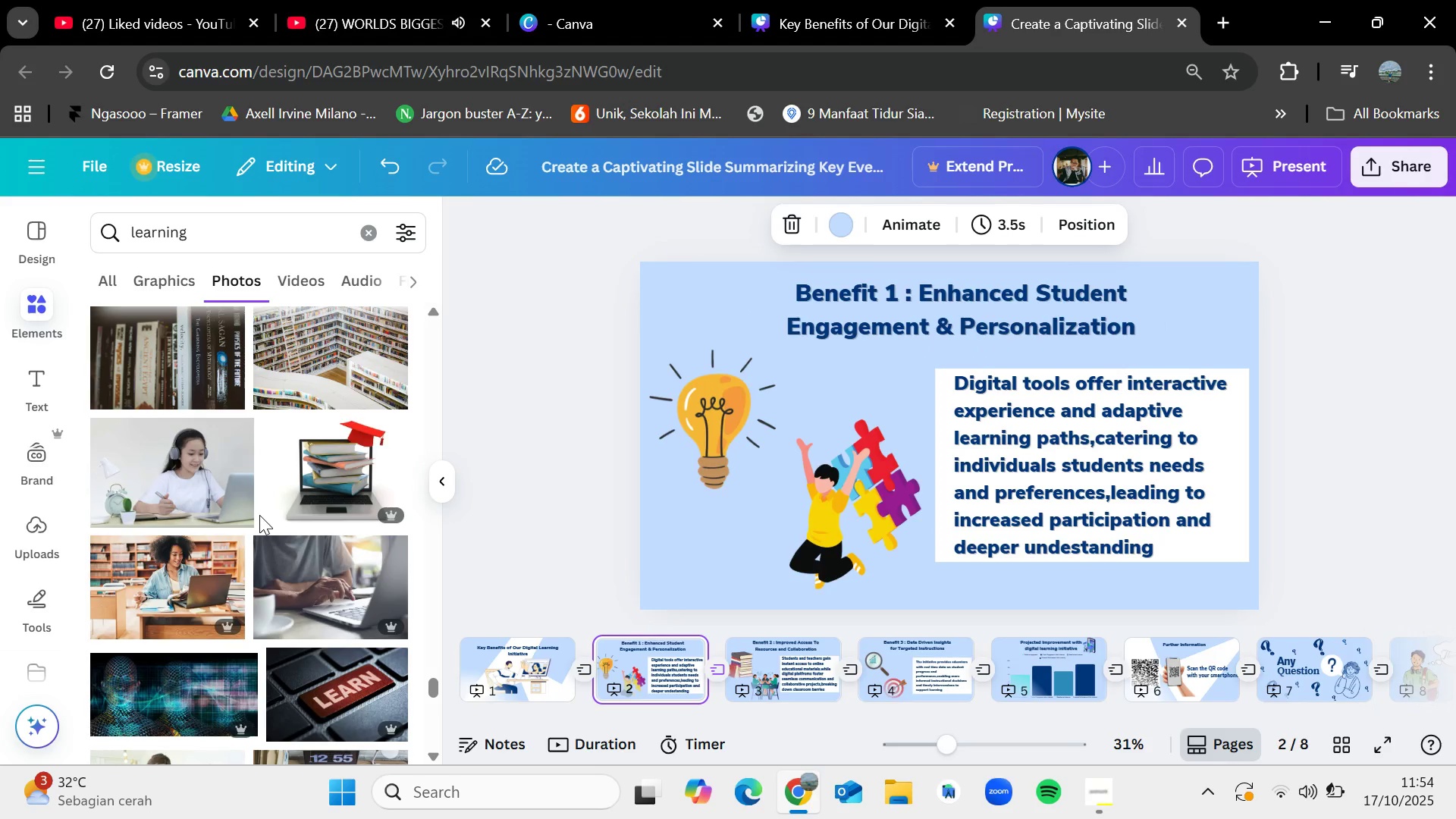 
key(ArrowRight)
 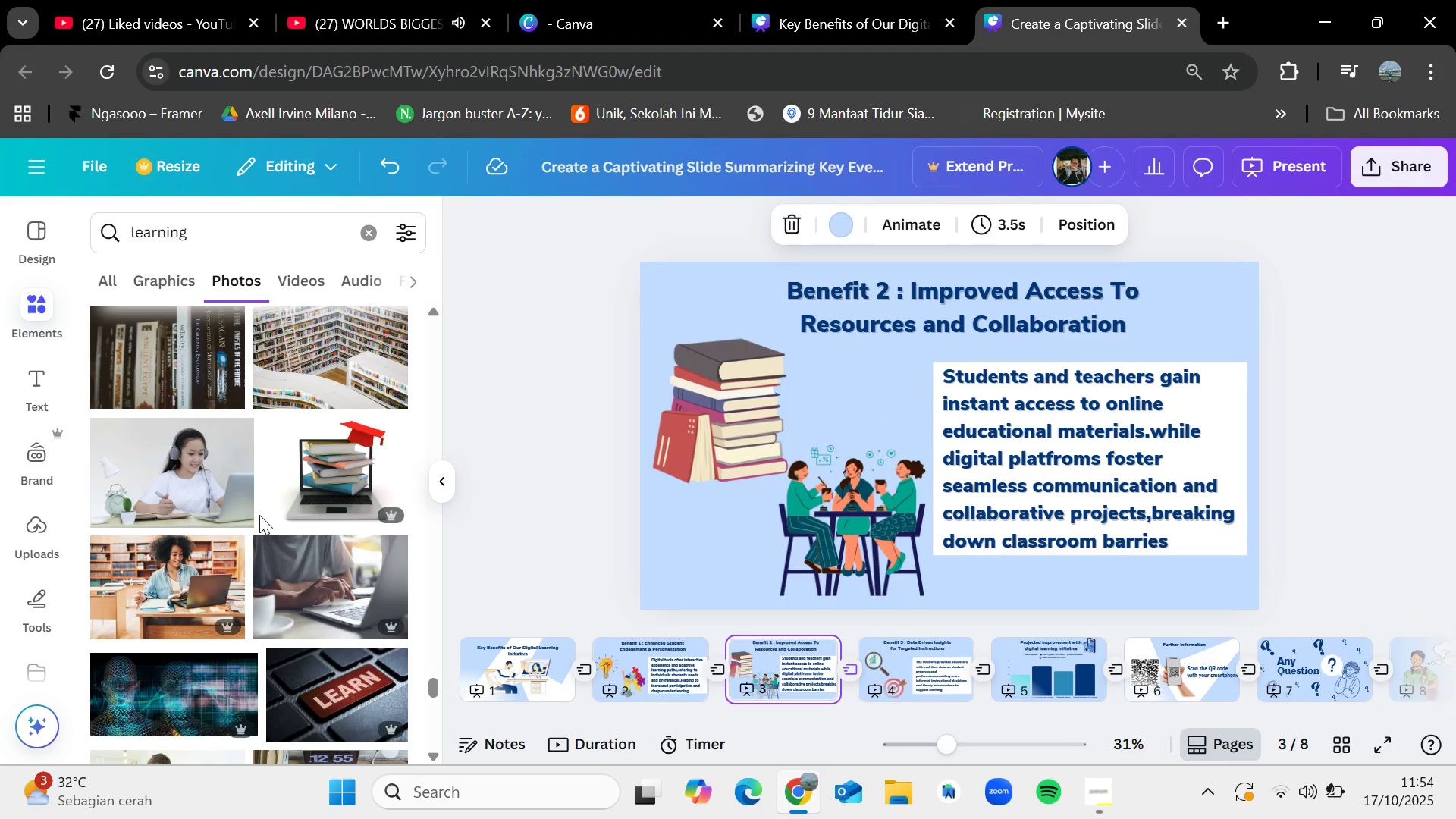 
key(ArrowRight)
 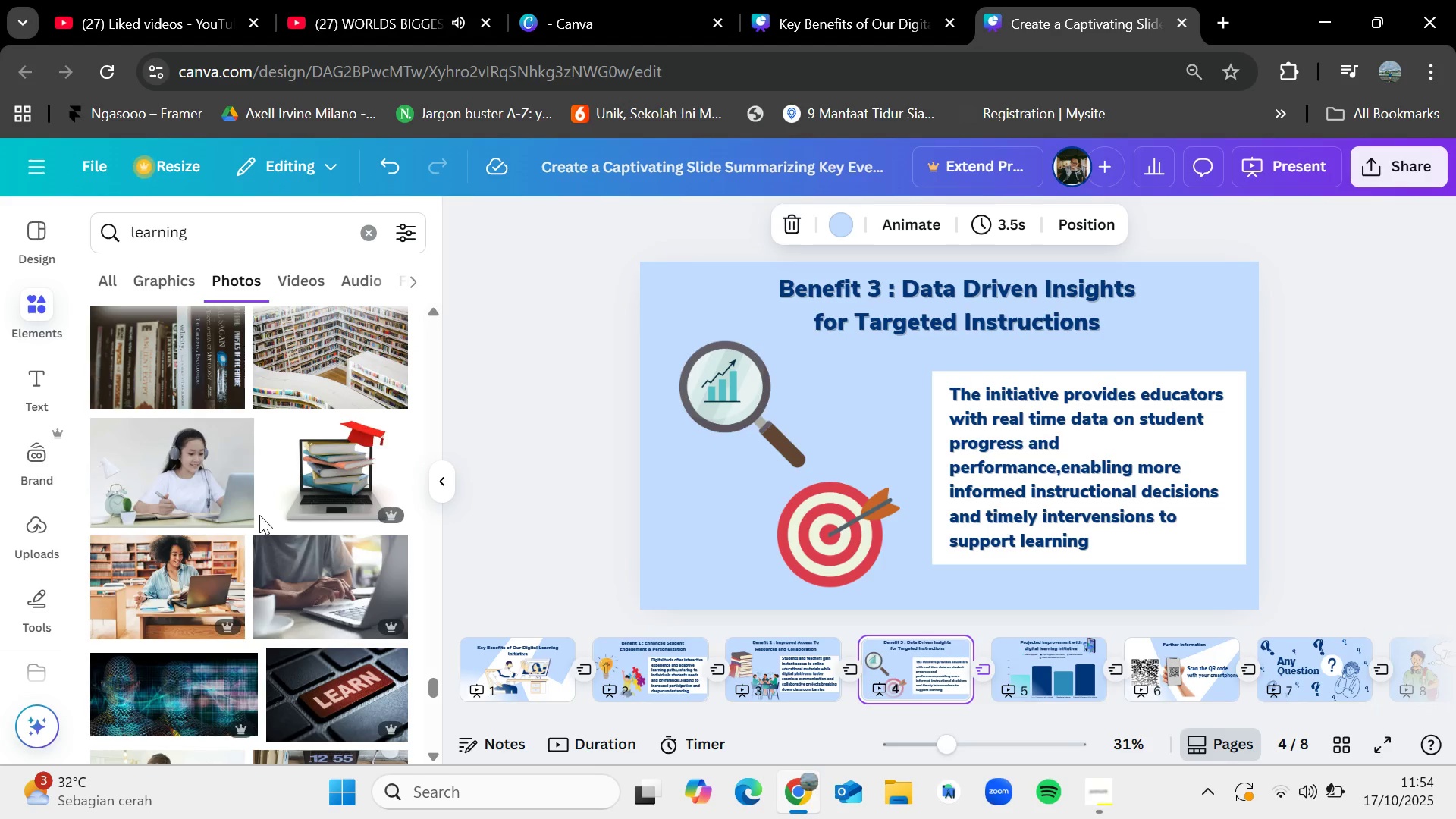 
wait(8.01)
 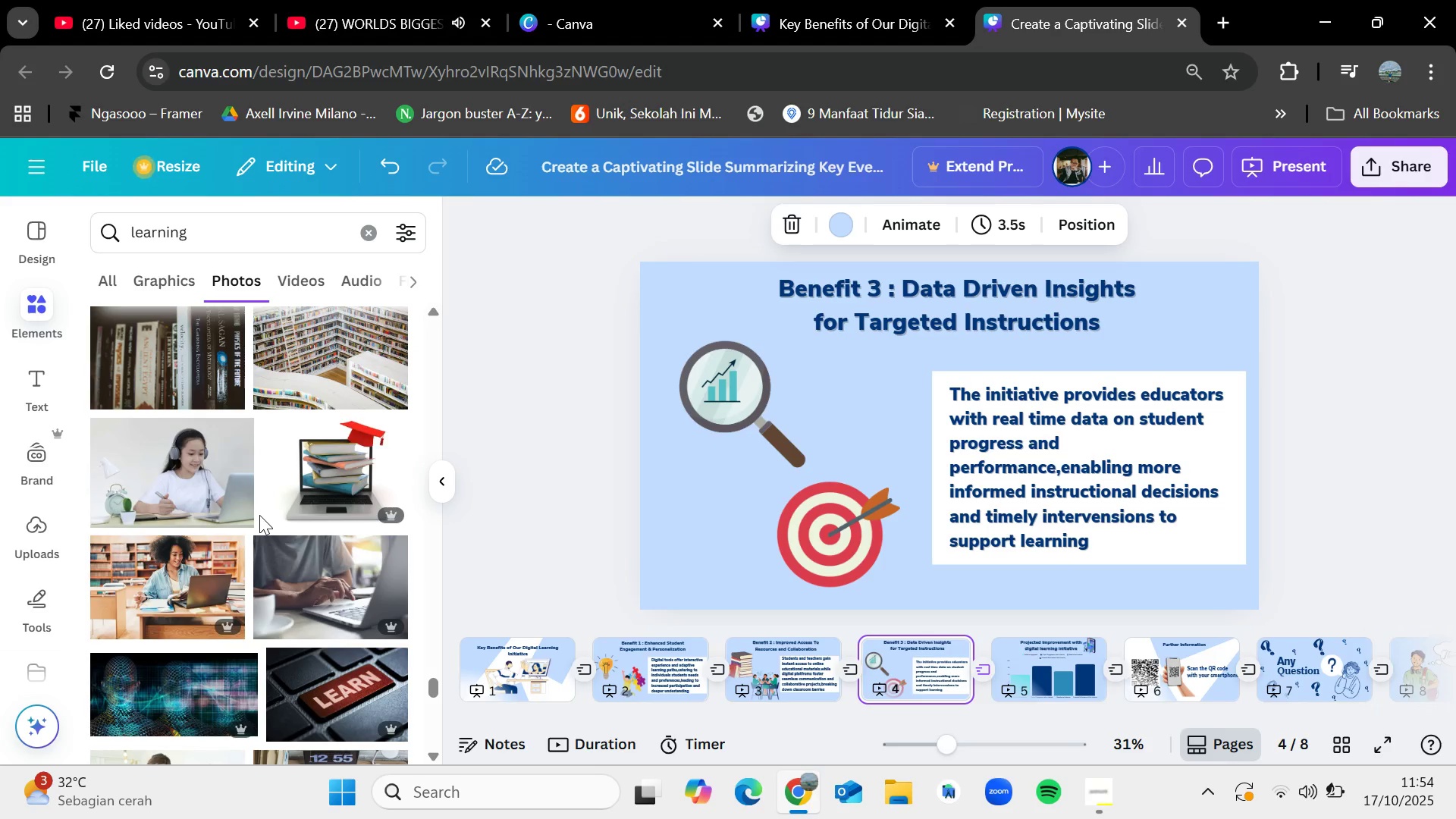 
key(ArrowLeft)
 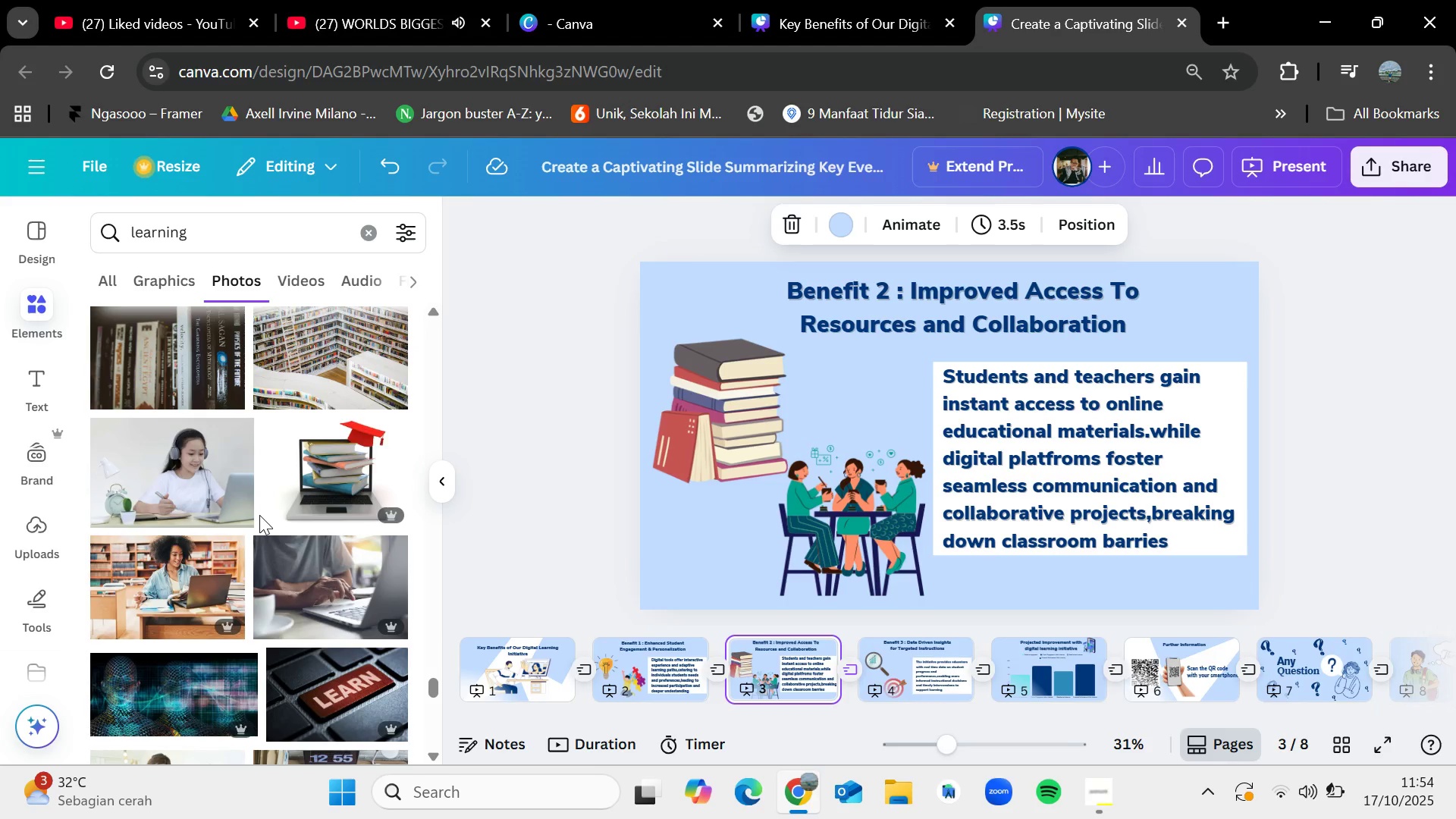 
key(ArrowRight)
 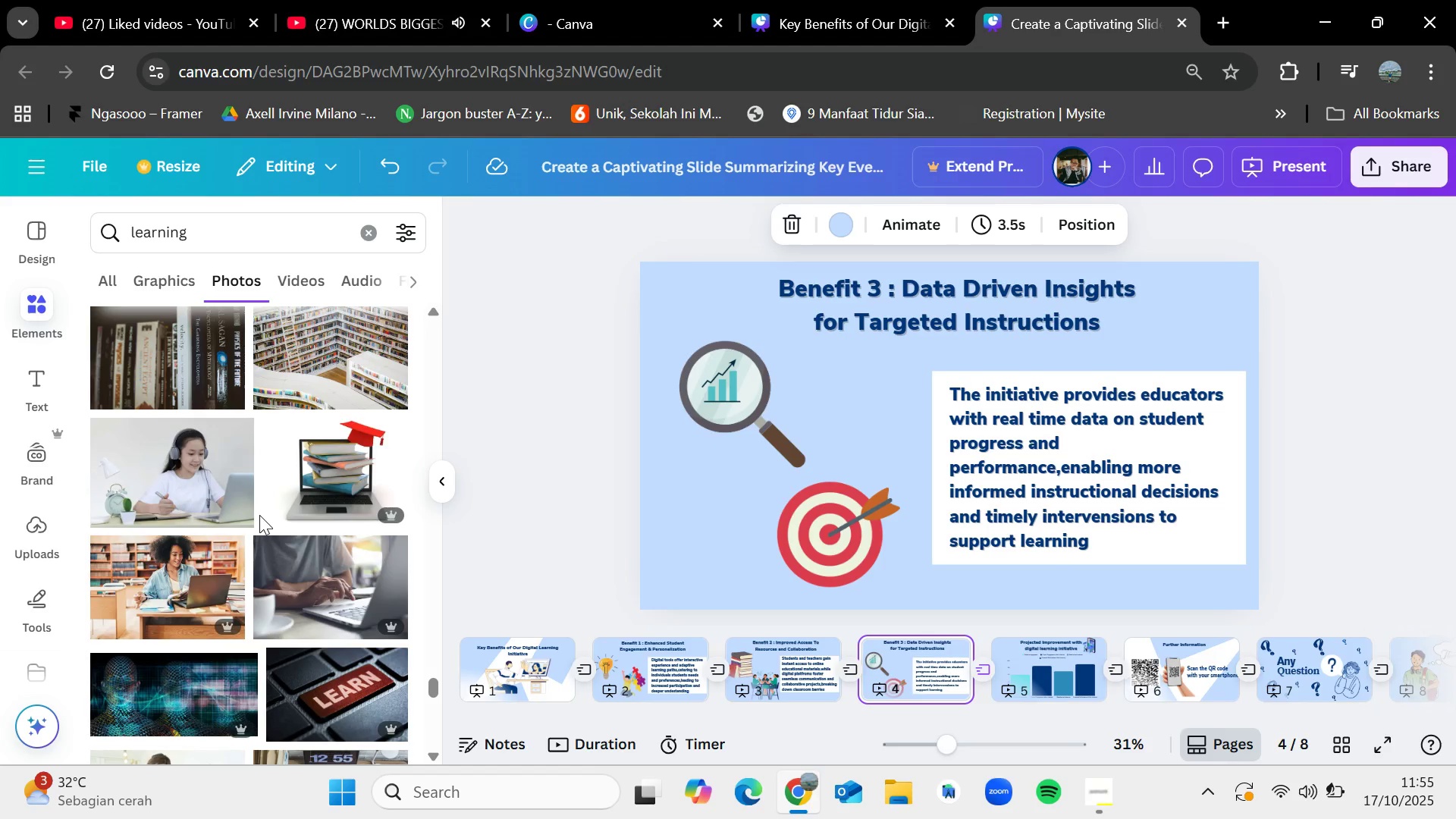 
wait(30.25)
 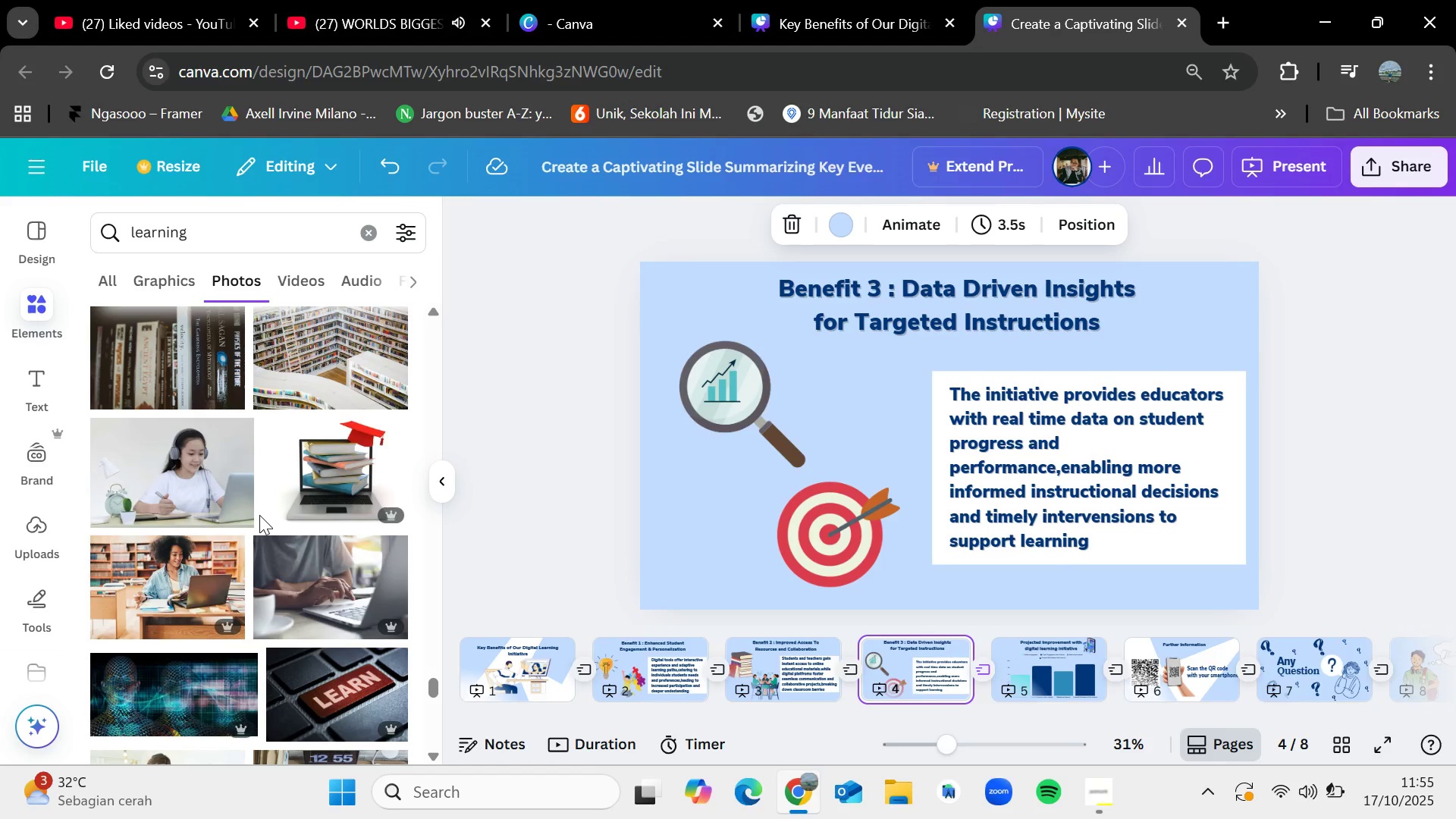 
key(ArrowLeft)
 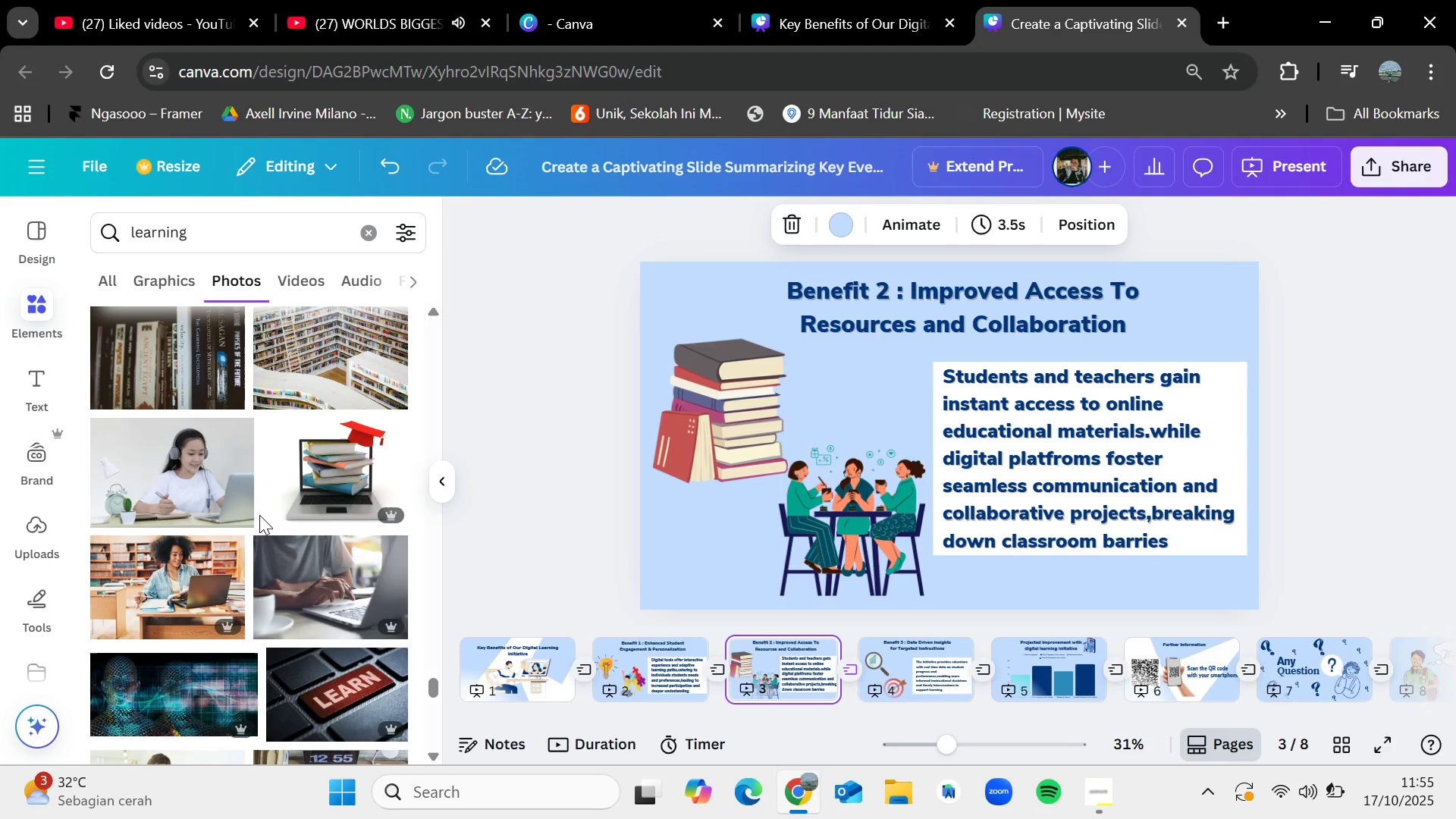 
key(ArrowLeft)
 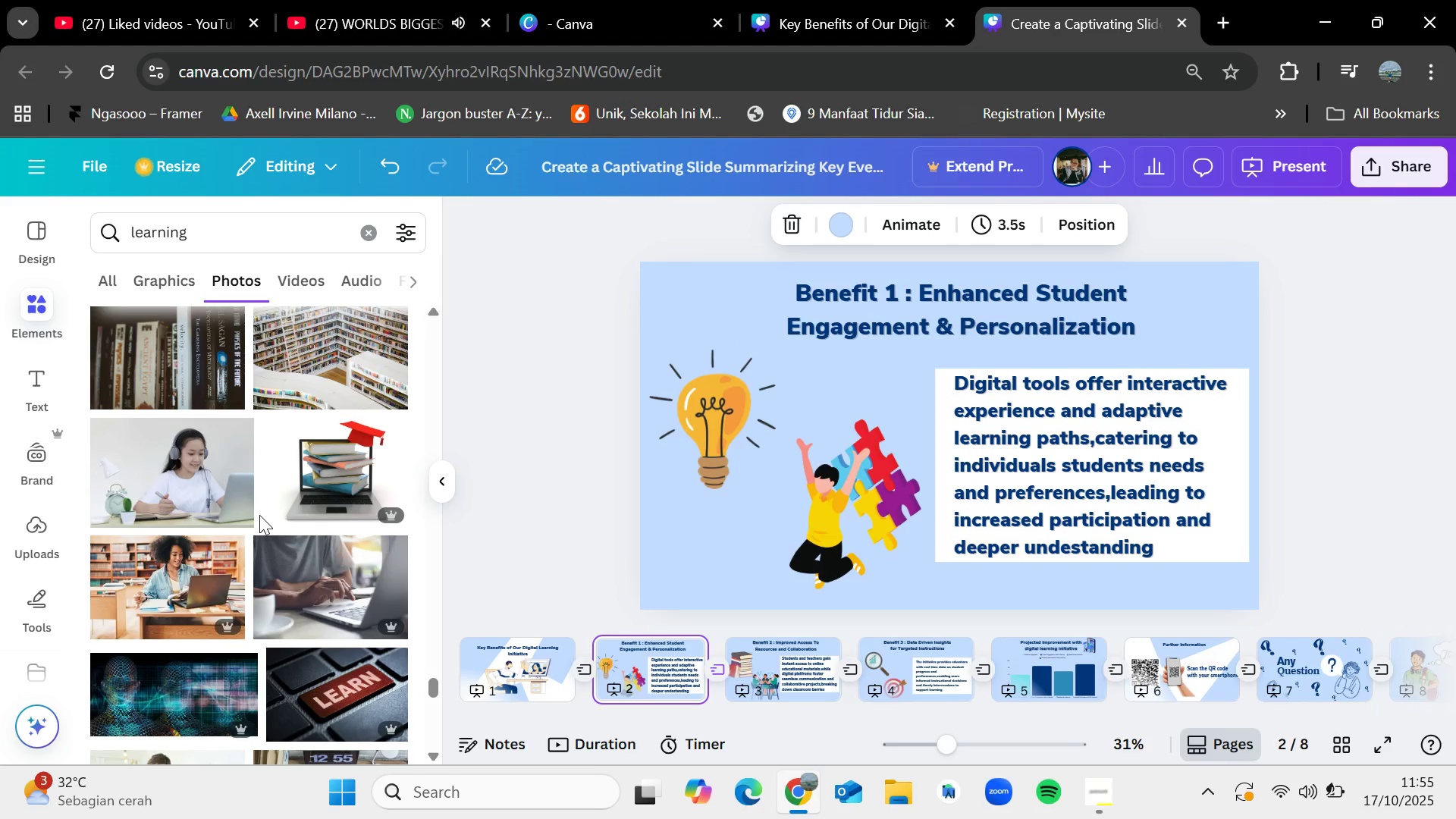 
key(ArrowRight)
 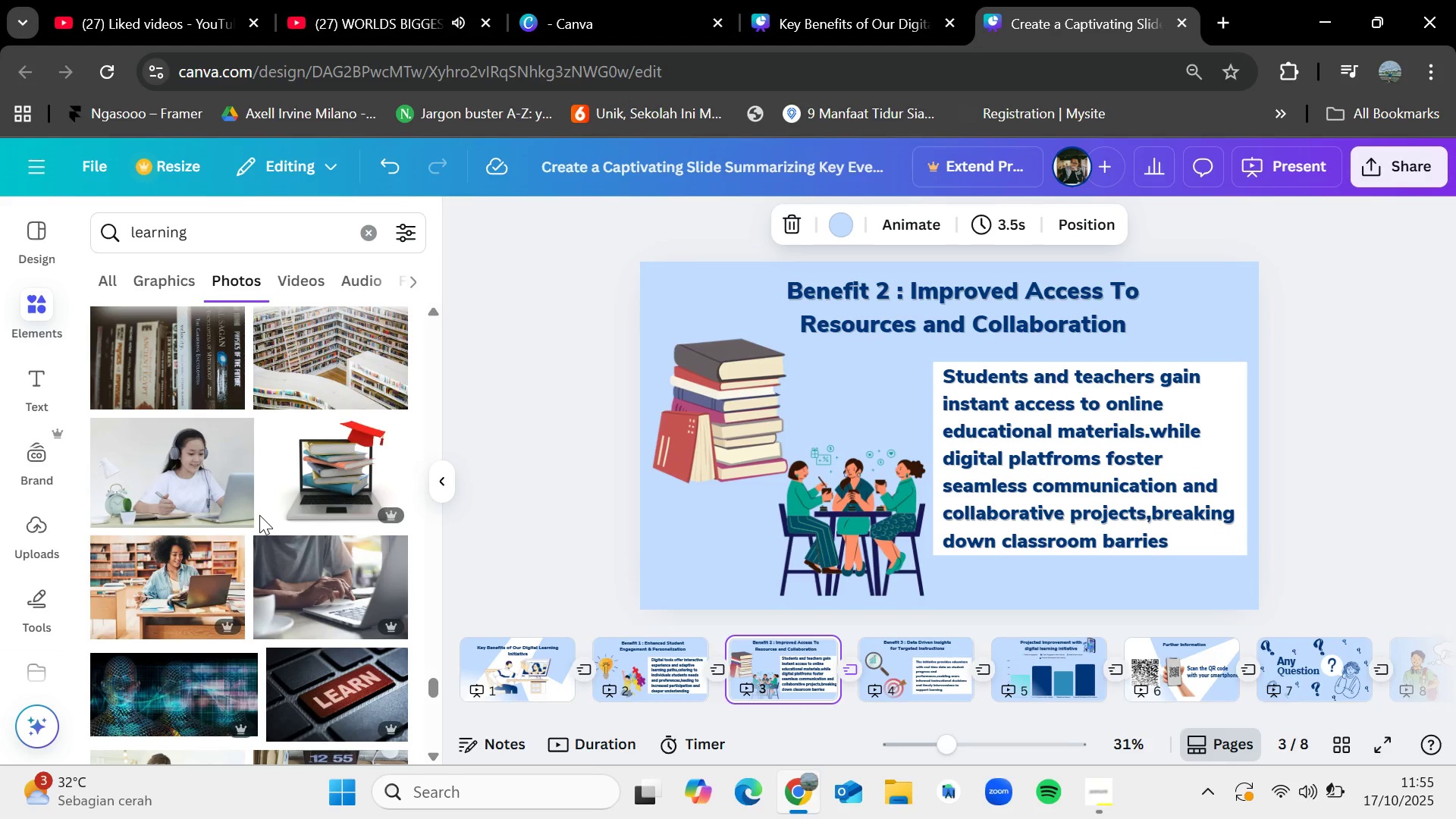 
key(ArrowRight)
 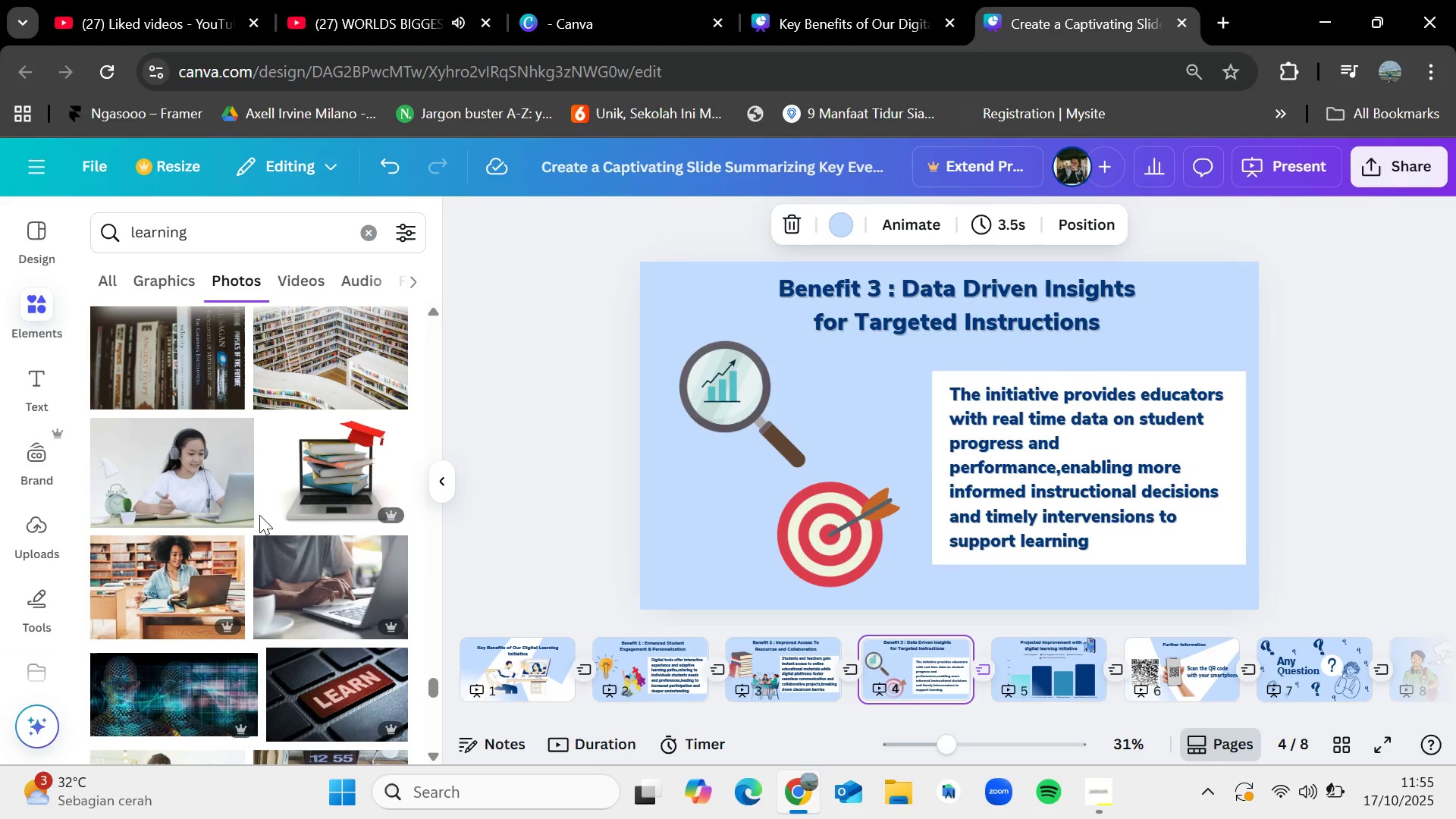 
key(ArrowLeft)
 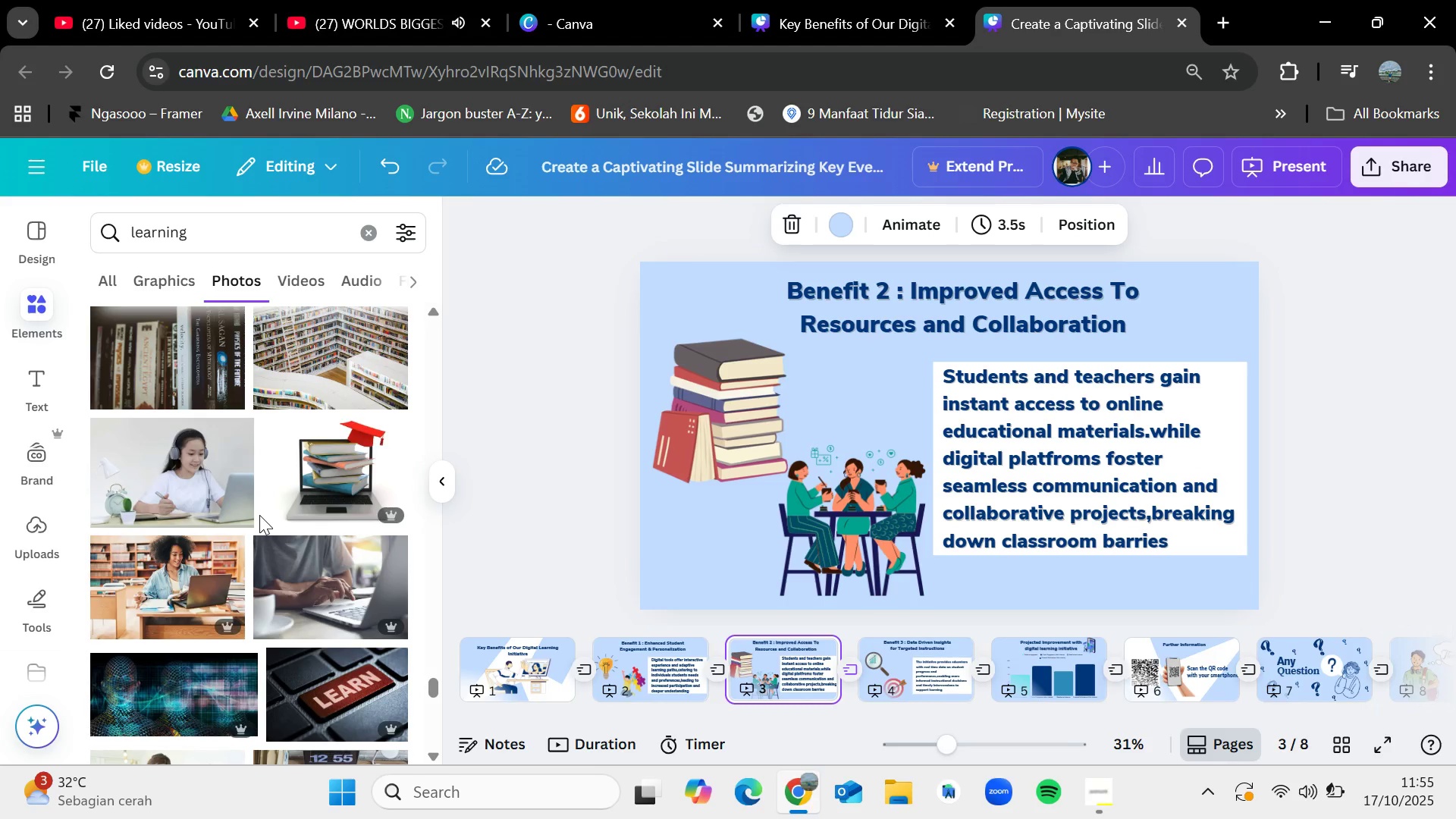 
key(ArrowLeft)
 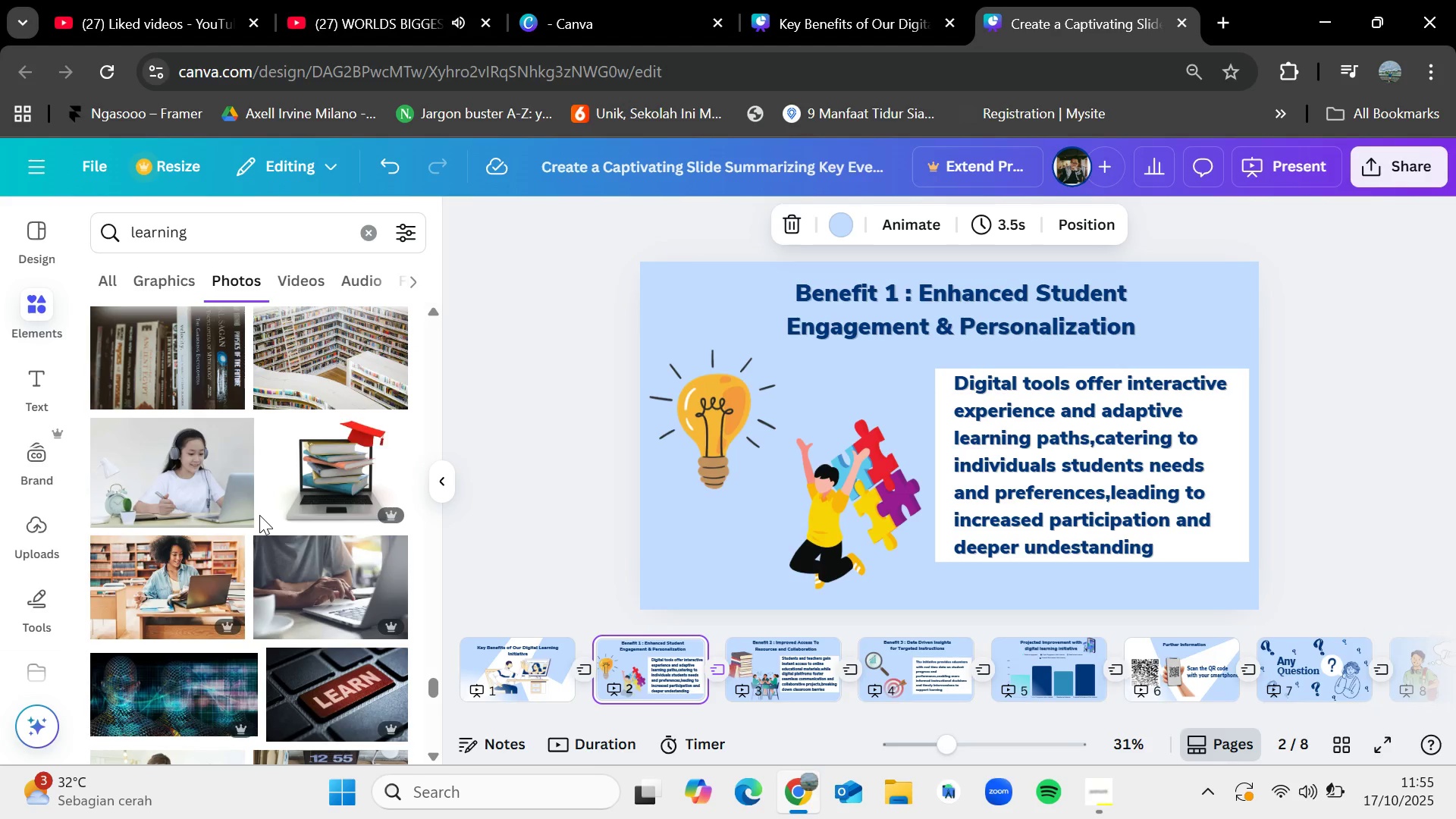 
key(ArrowLeft)
 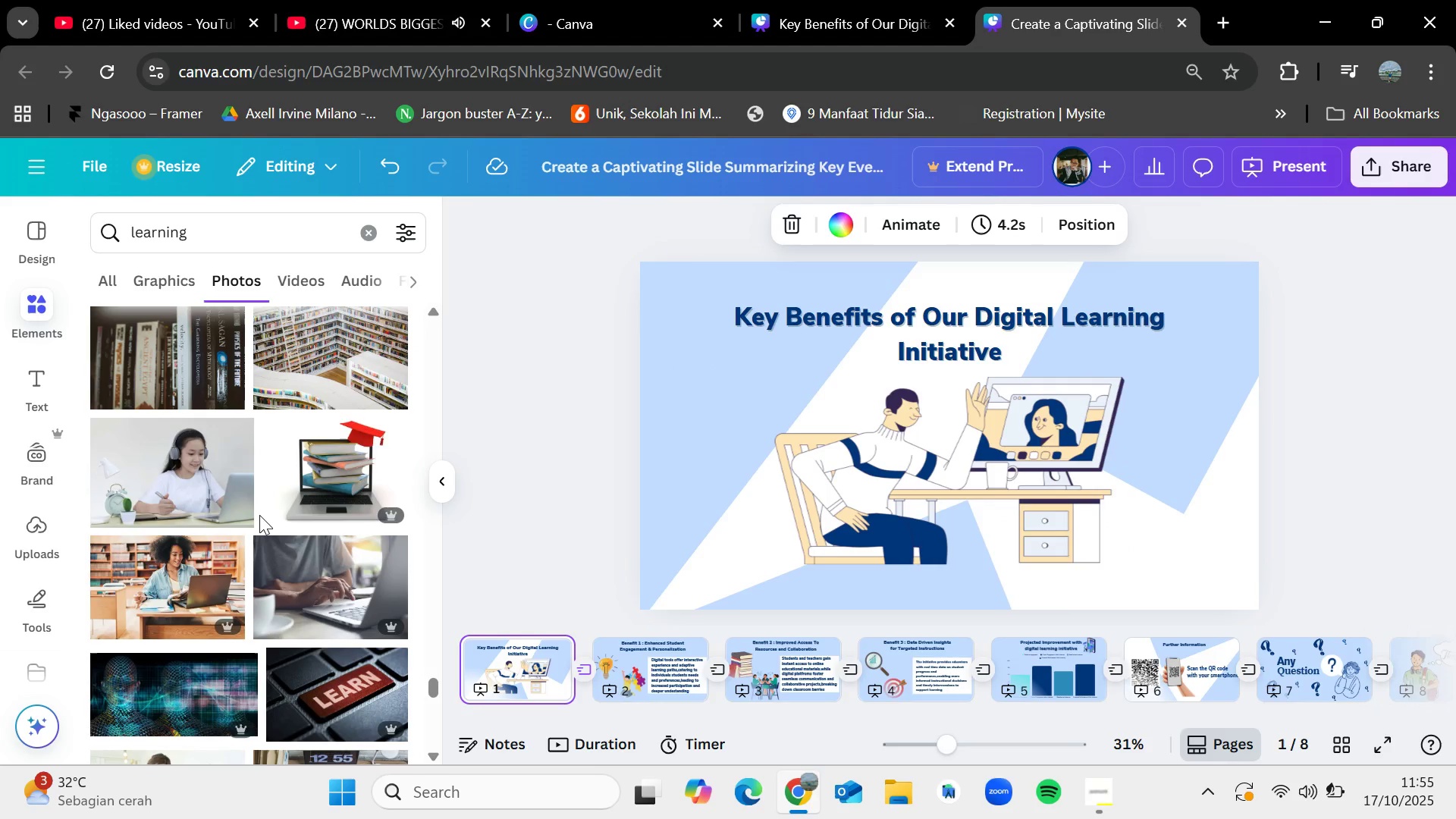 
key(ArrowRight)
 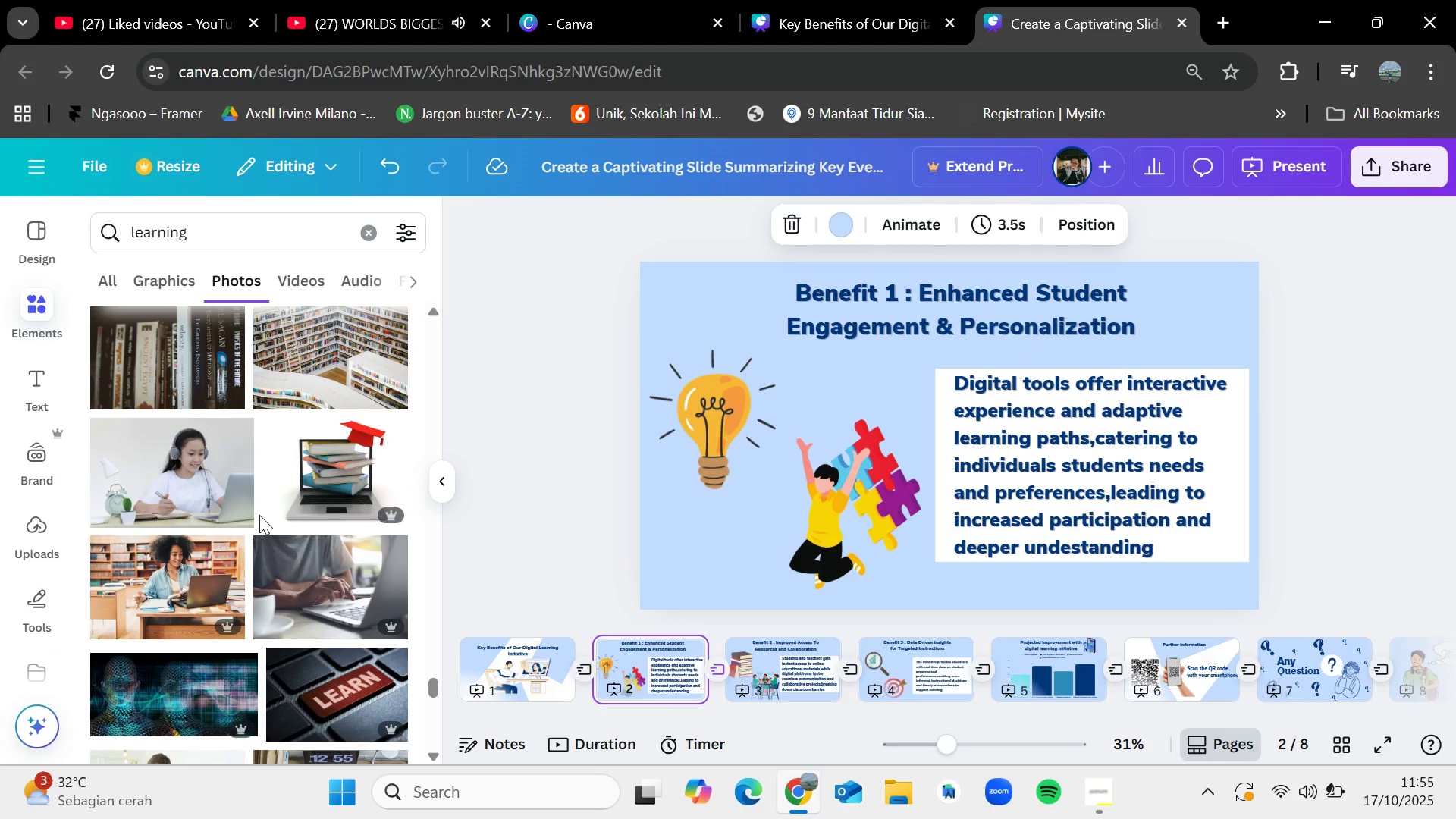 
key(ArrowRight)
 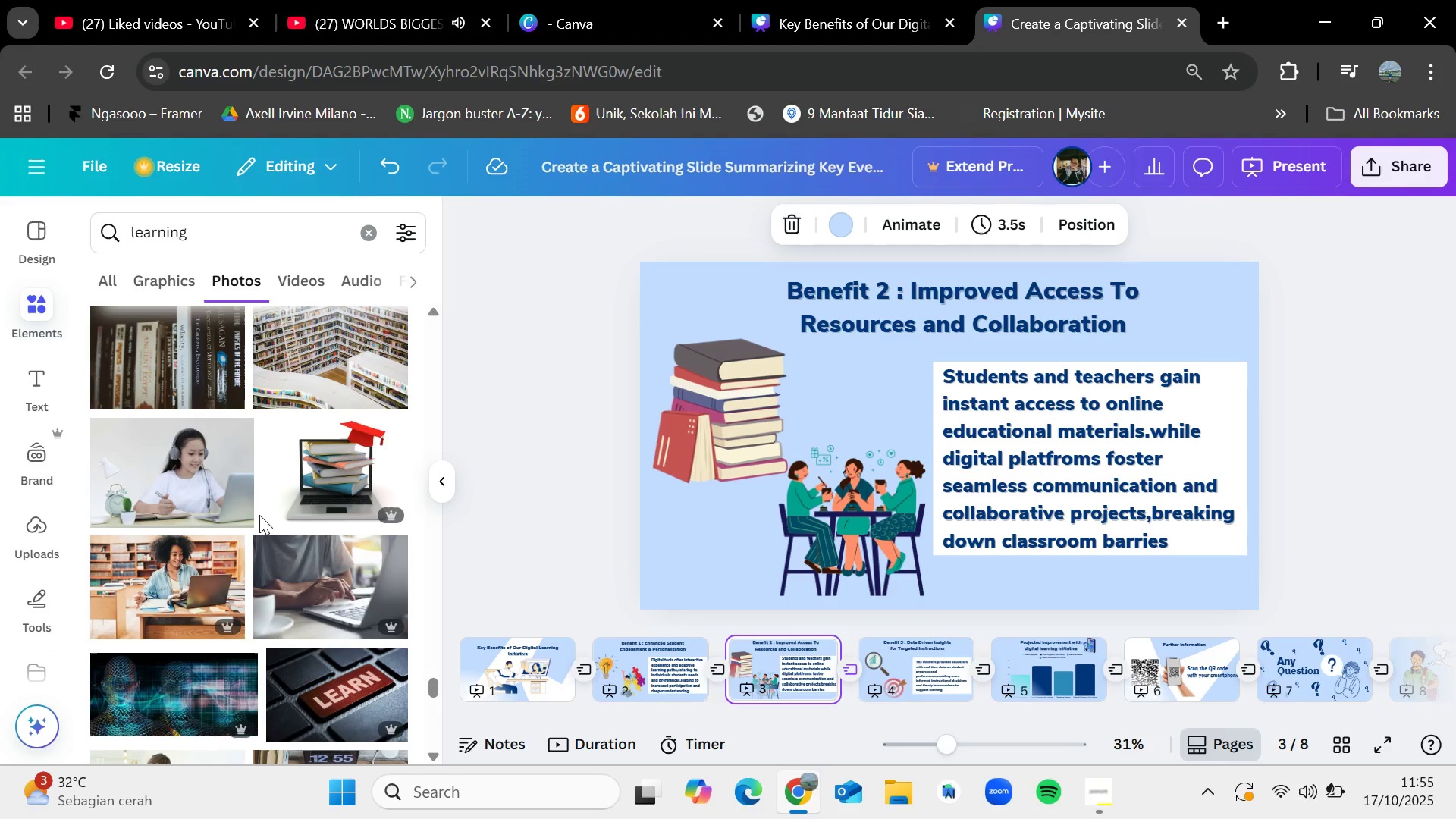 
key(ArrowRight)
 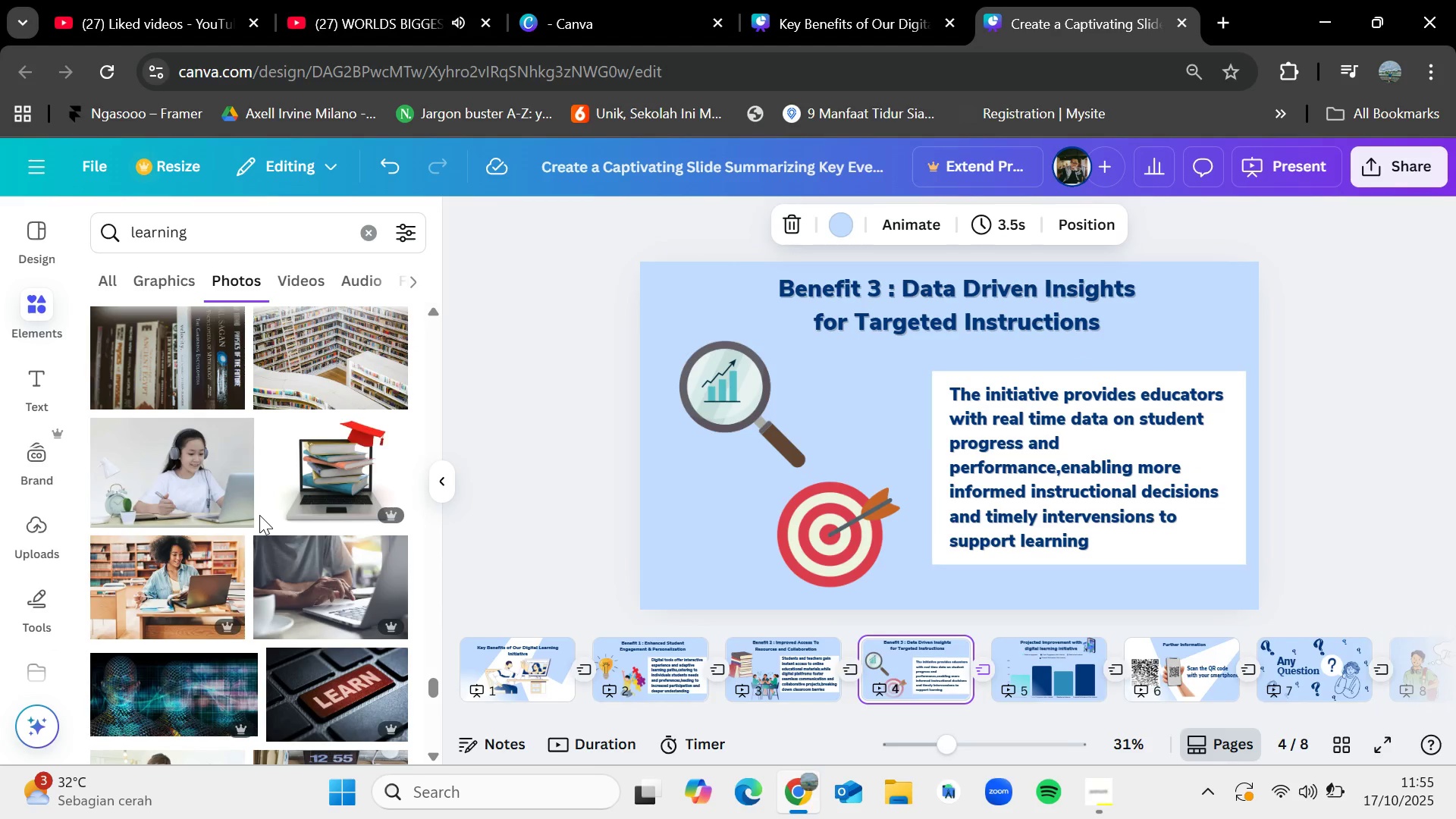 
wait(6.12)
 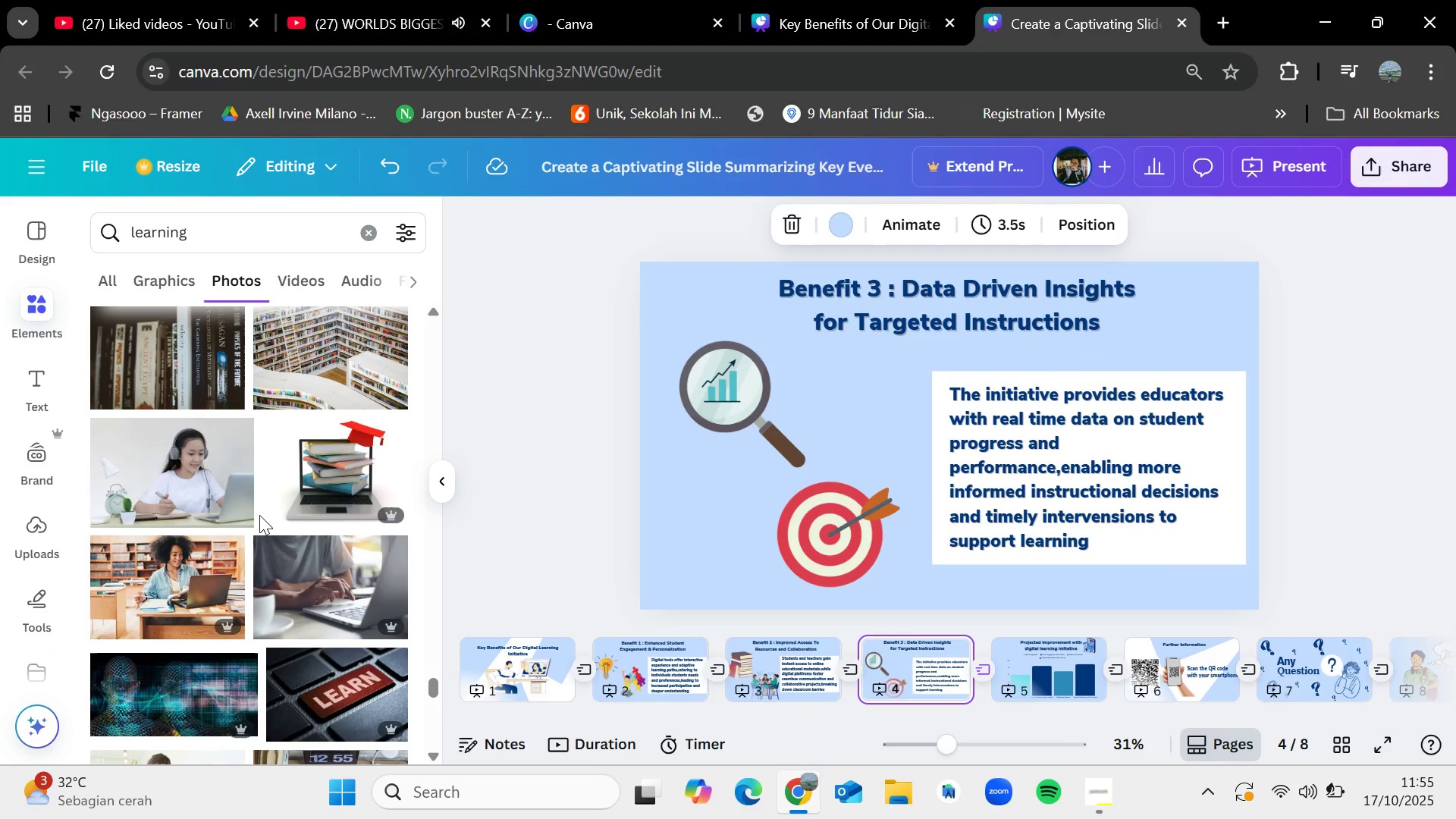 
key(ArrowLeft)
 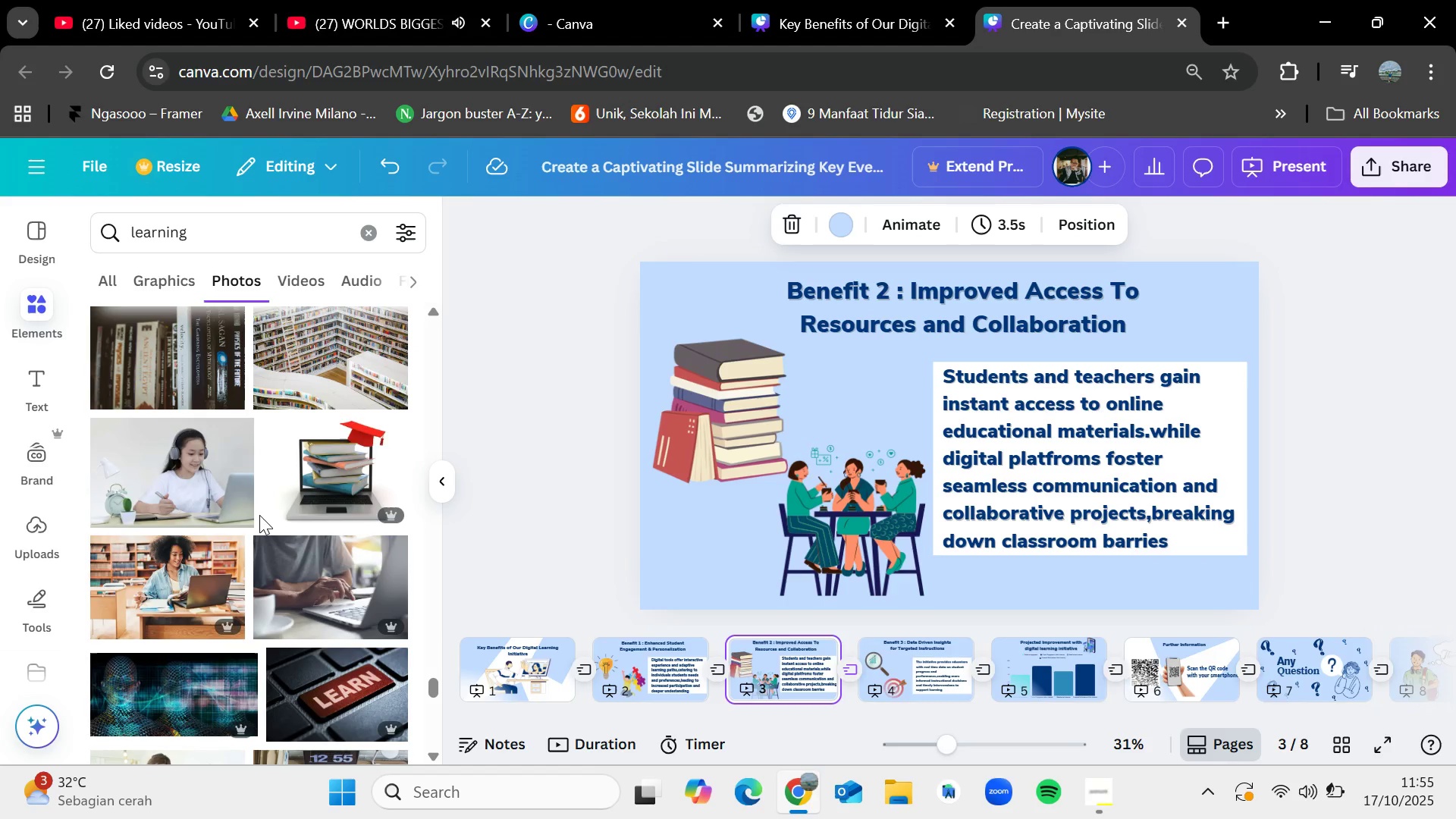 
key(ArrowRight)
 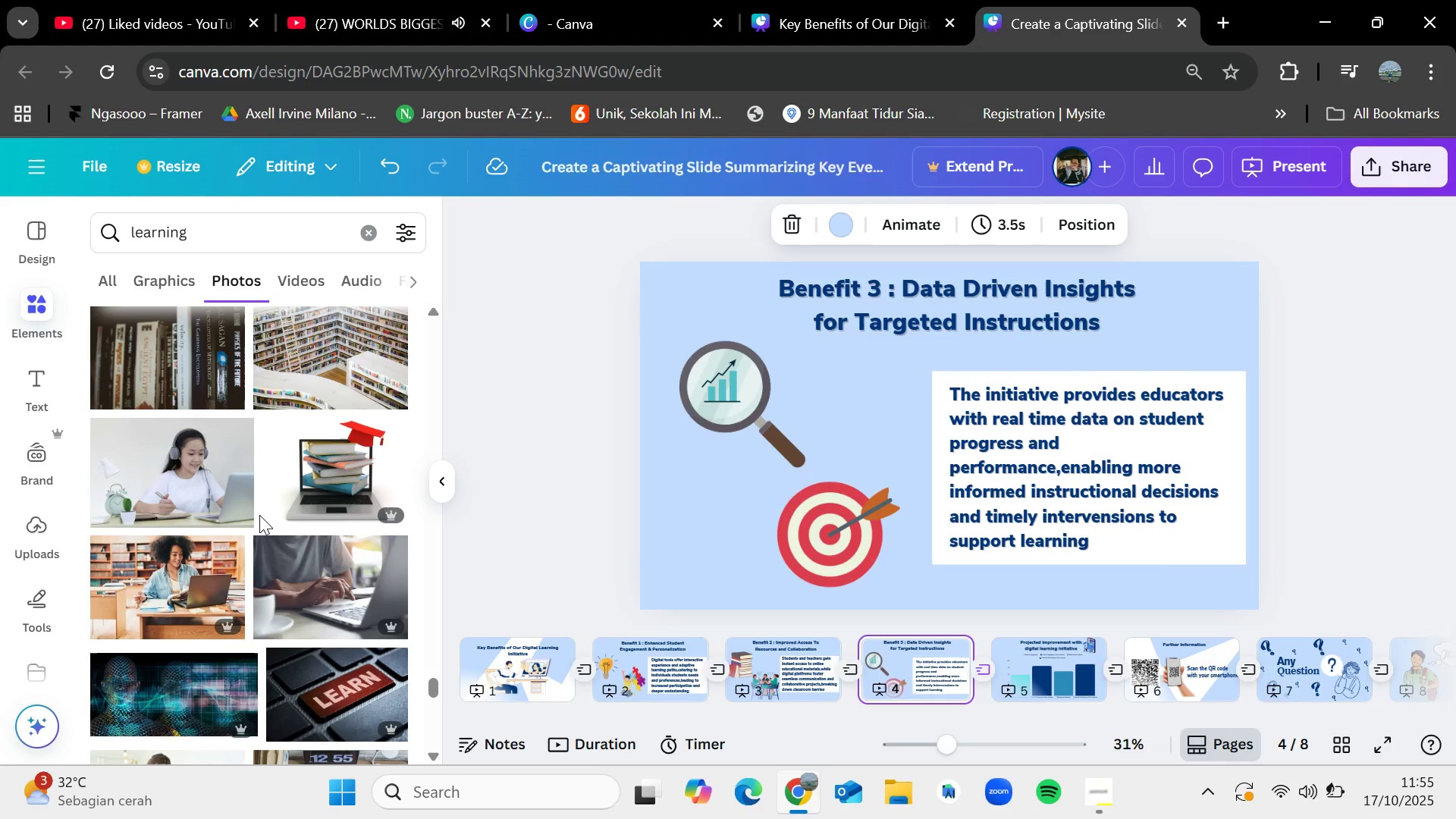 
key(ArrowRight)
 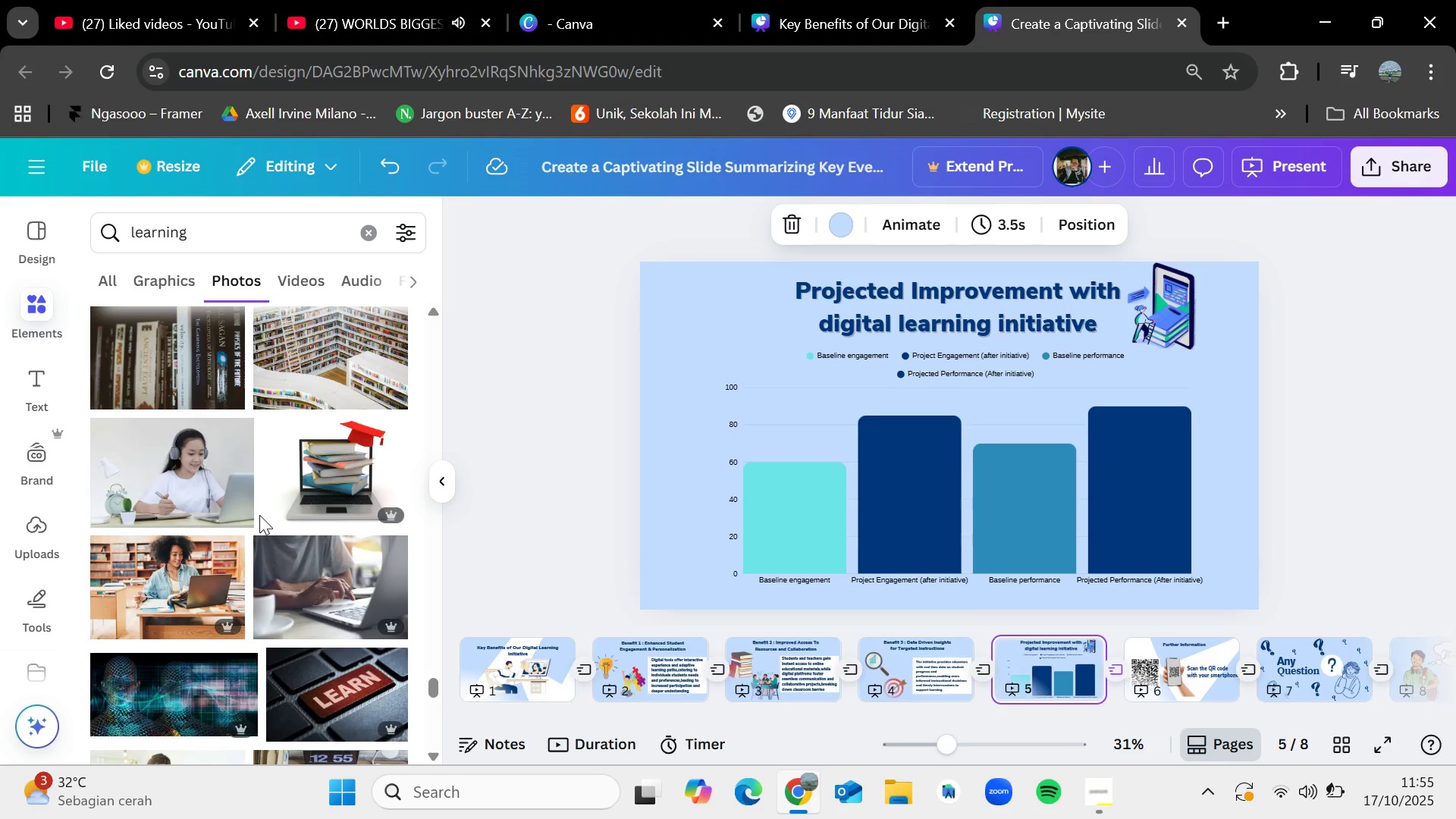 
key(ArrowRight)
 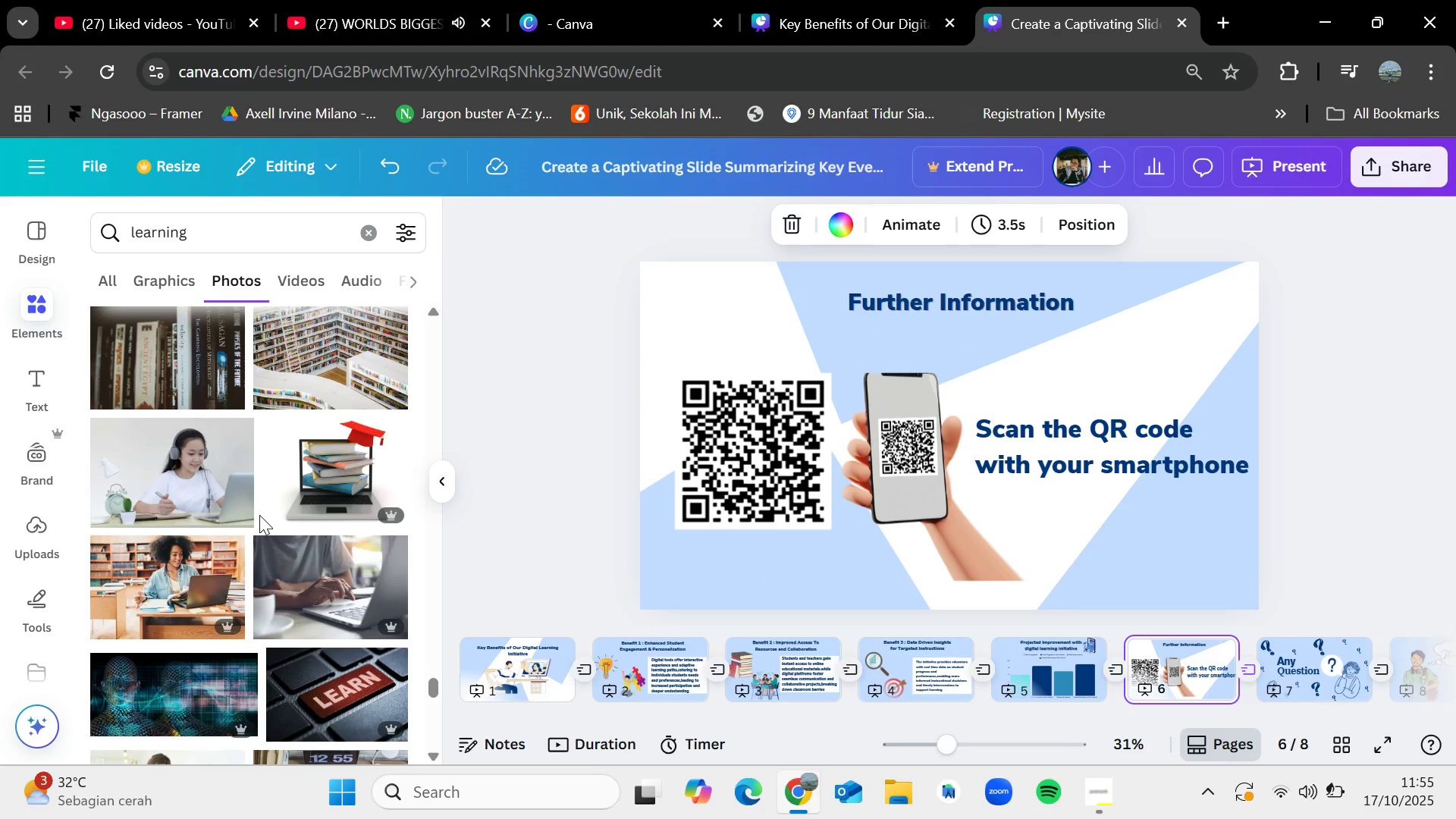 
key(ArrowRight)
 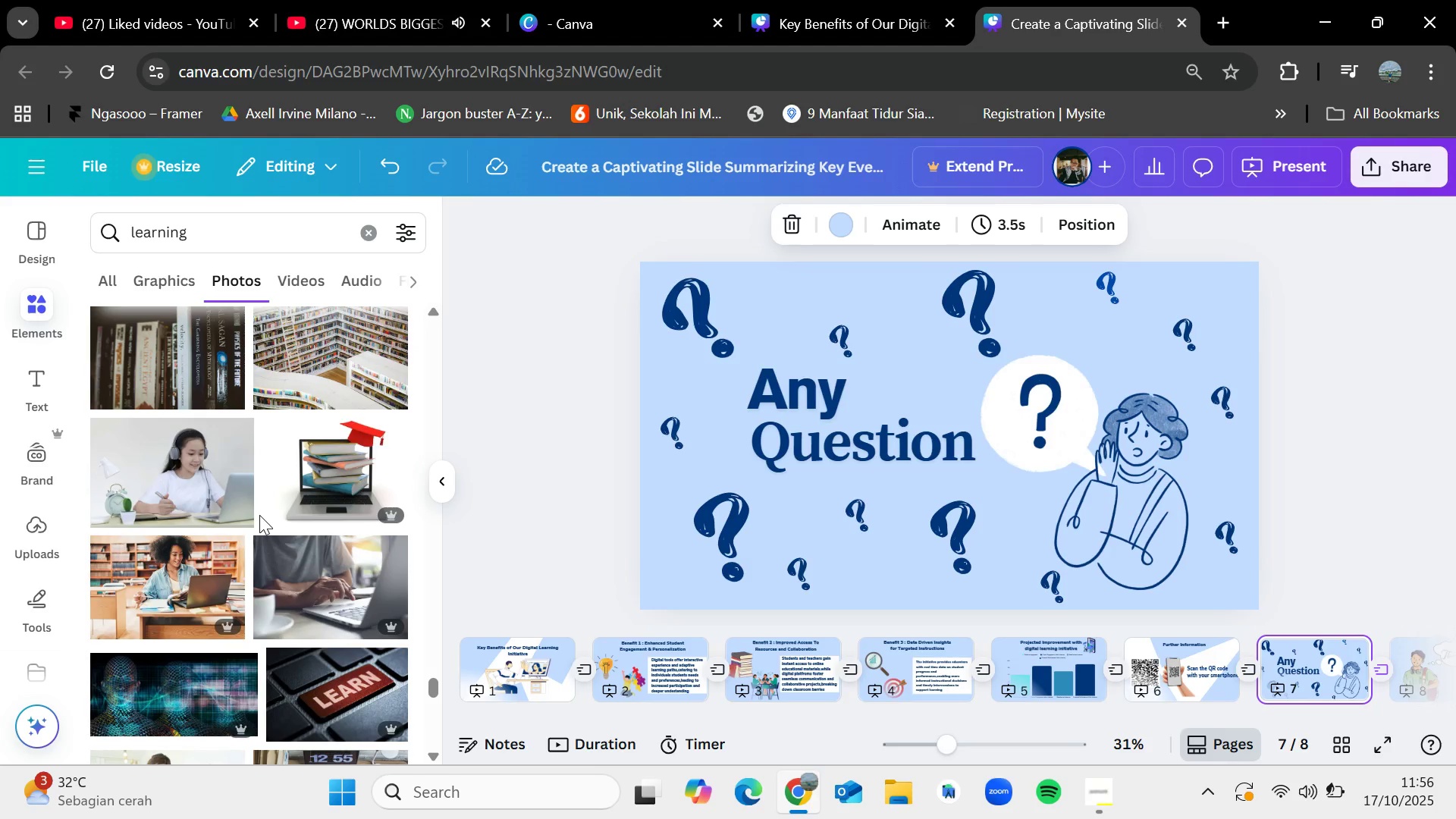 
wait(25.05)
 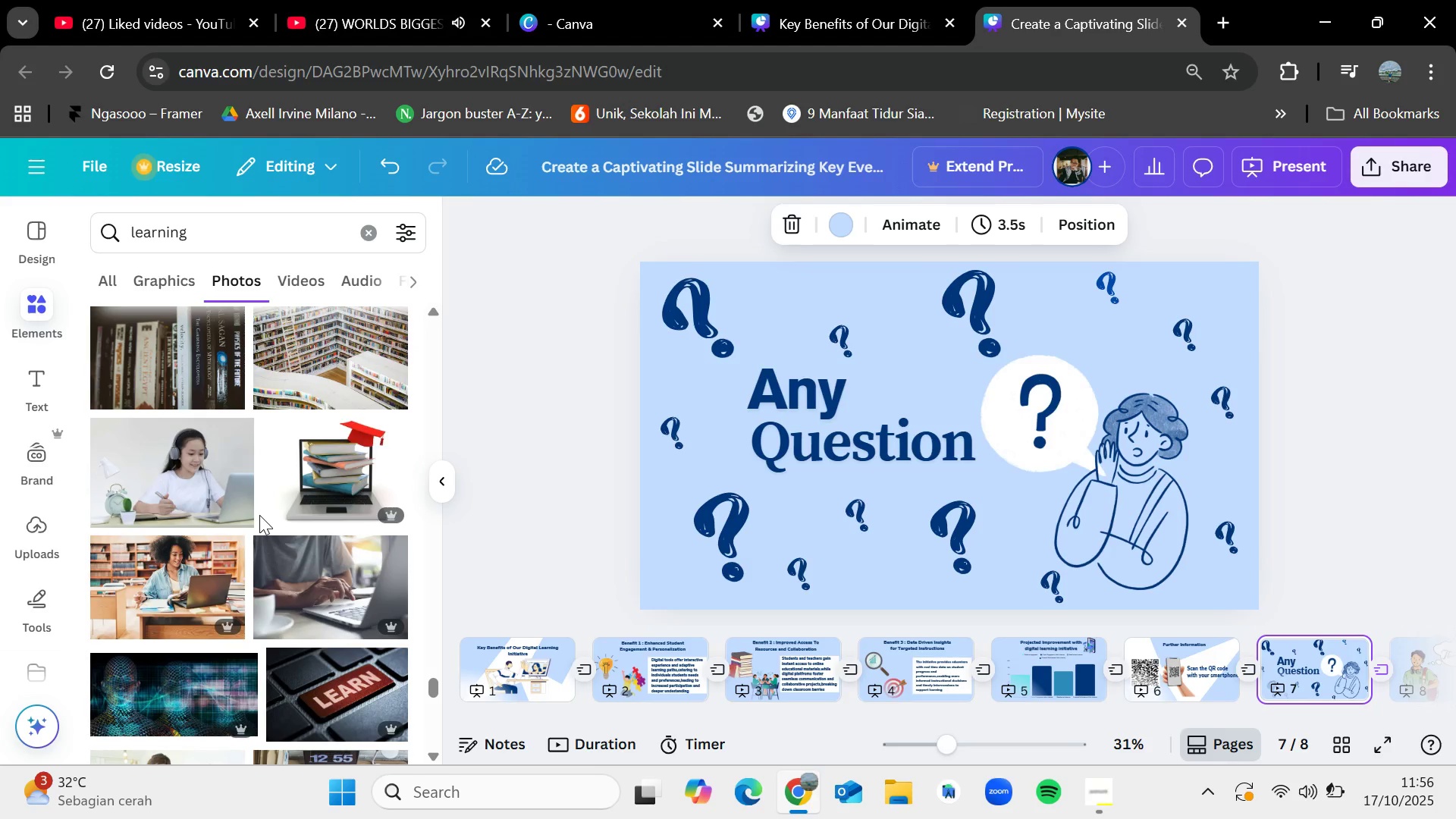 
scroll: coordinate [259, 515], scroll_direction: down, amount: 2.0
 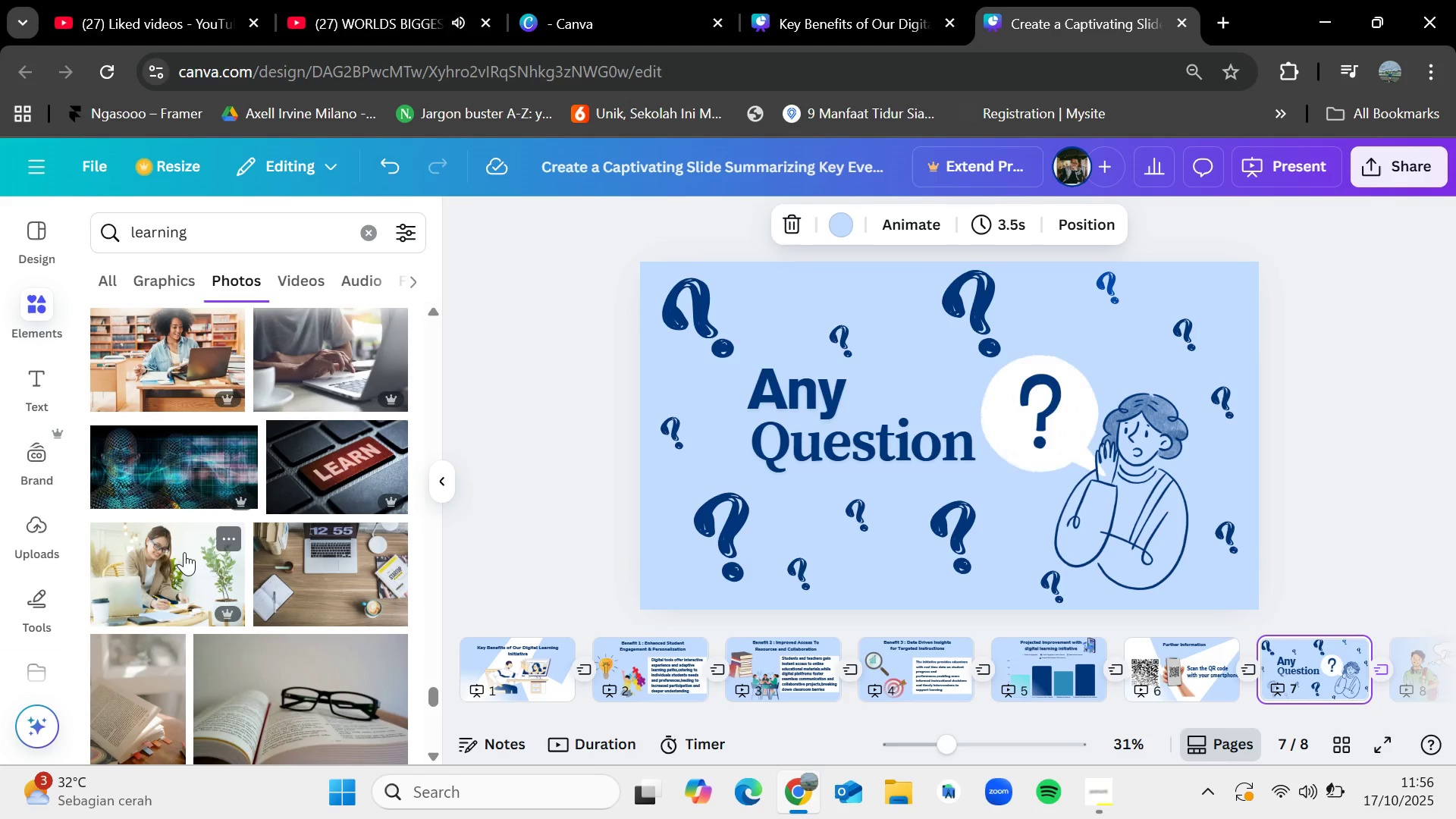 
scroll: coordinate [235, 523], scroll_direction: up, amount: 3.0
 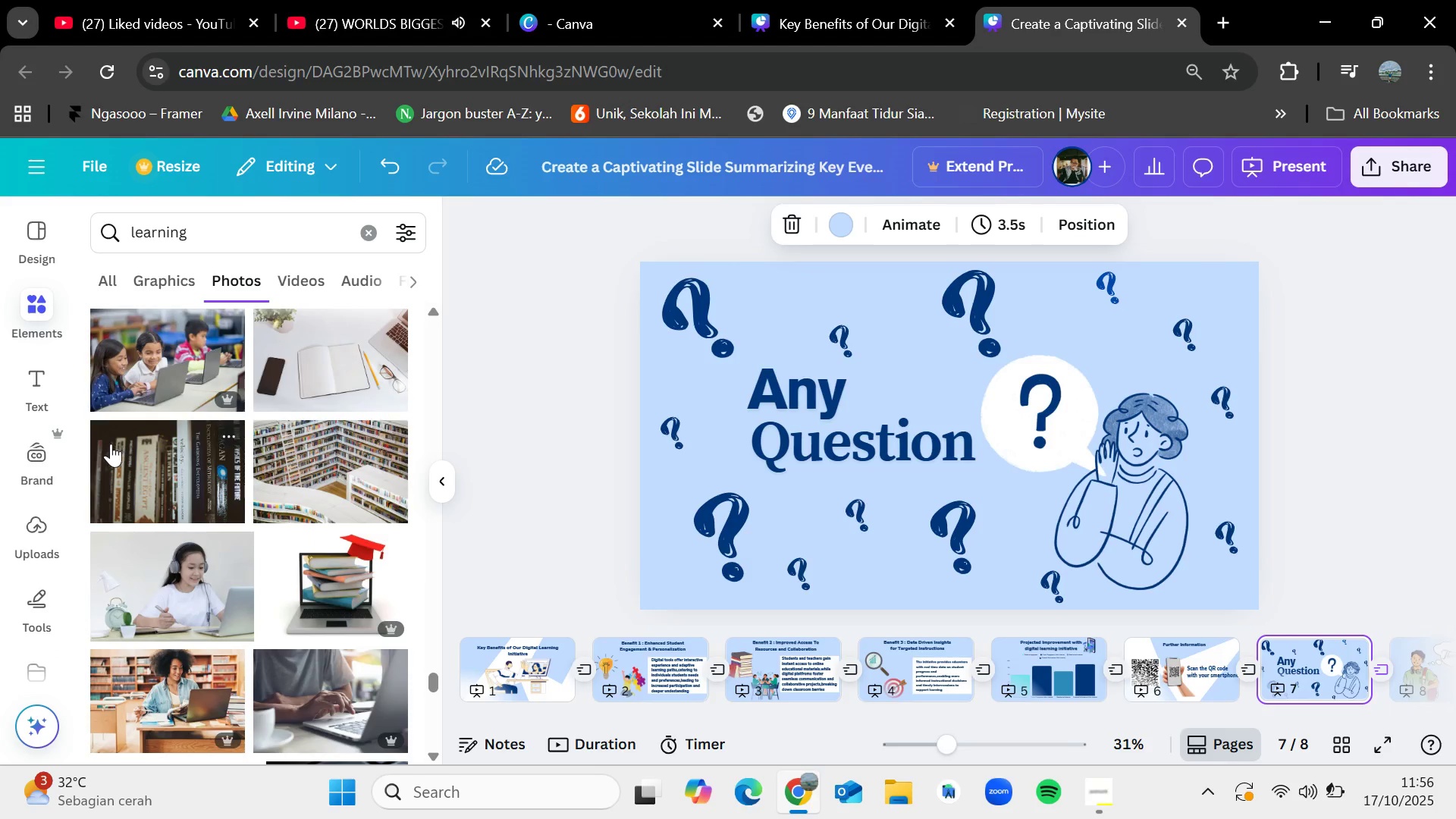 
scroll: coordinate [90, 450], scroll_direction: down, amount: 7.0
 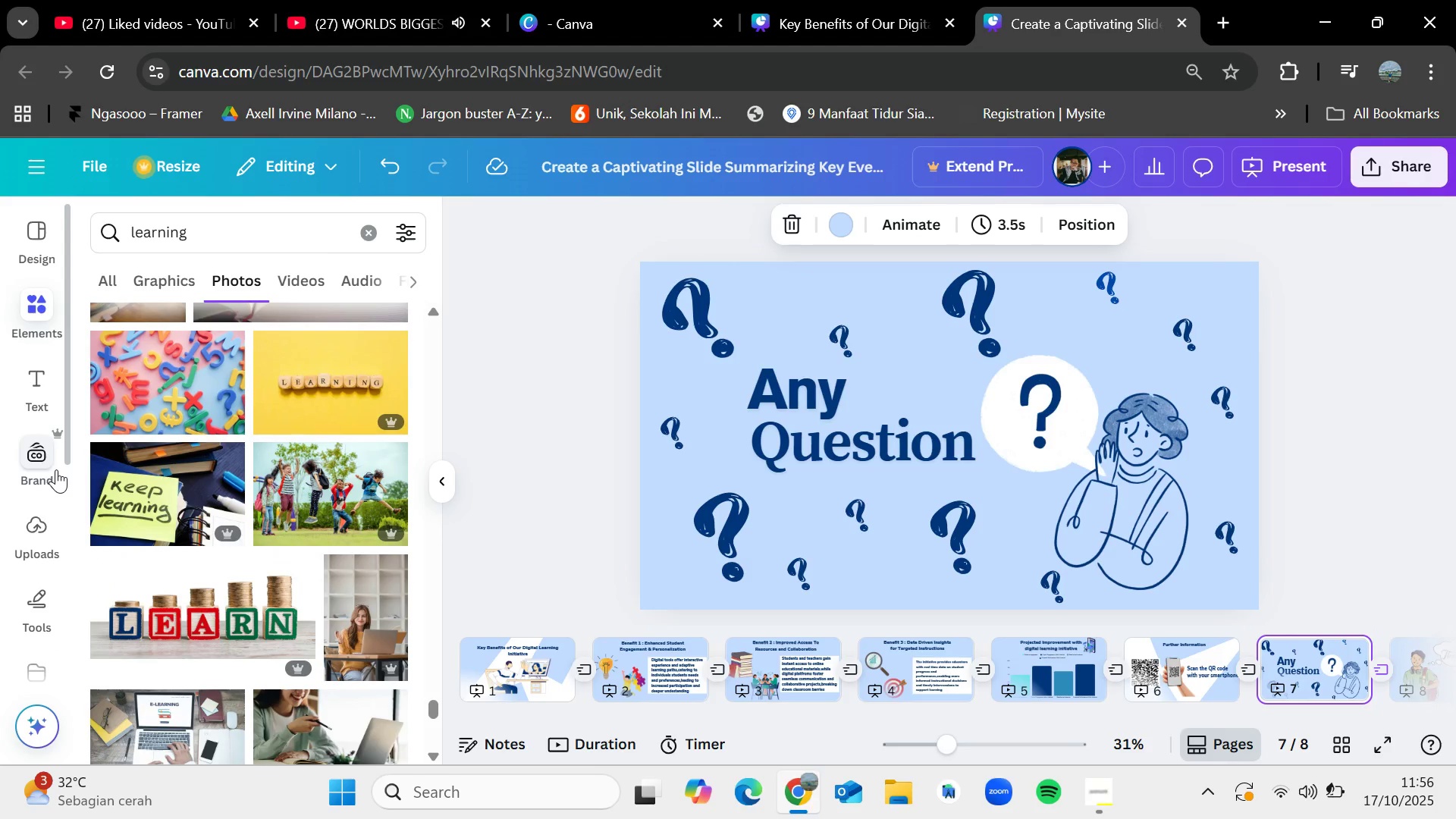 
wait(5.91)
 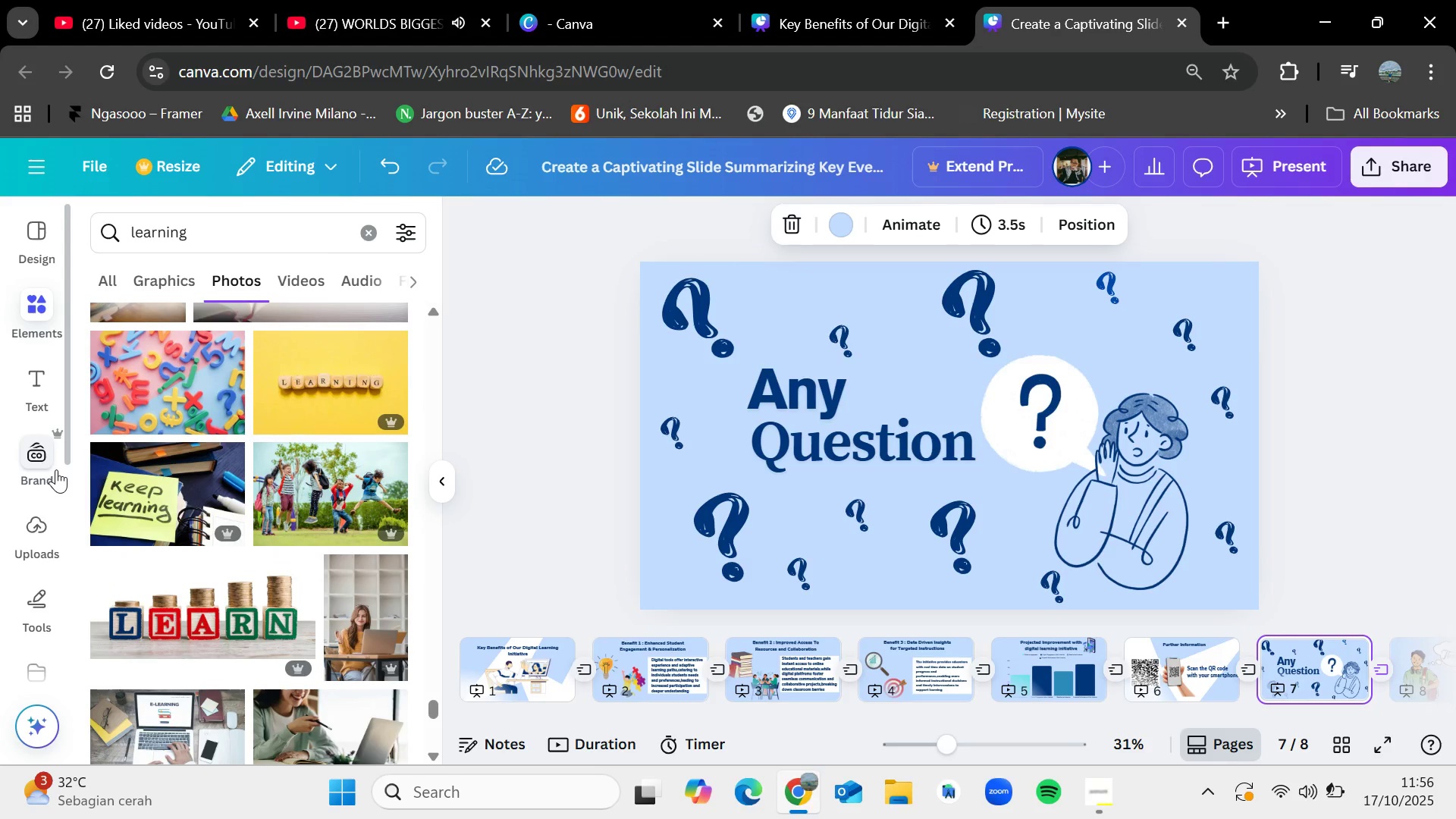 
scroll: coordinate [0, 430], scroll_direction: down, amount: 1.0
 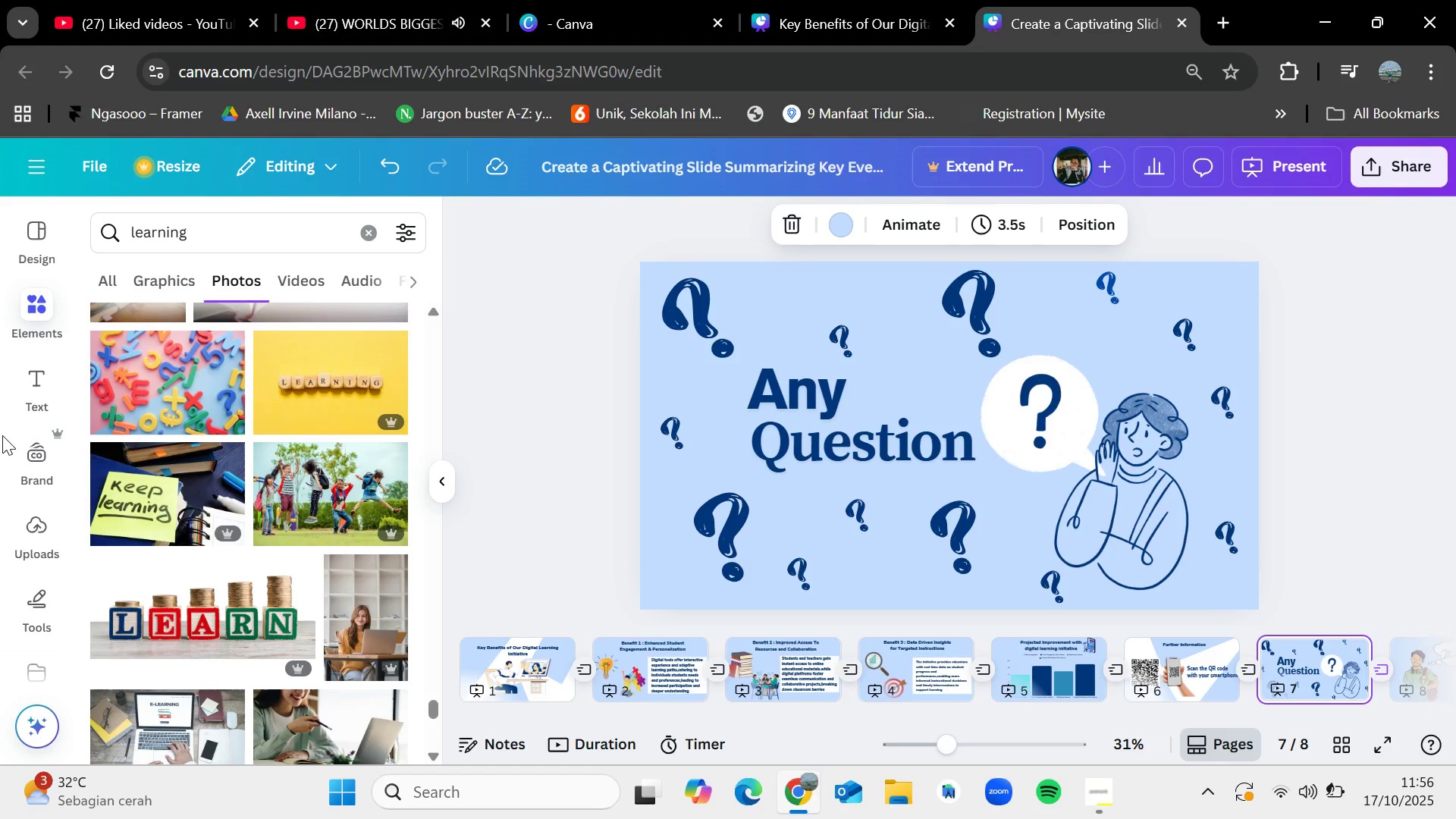 
scroll: coordinate [2, 435], scroll_direction: up, amount: 2.0
 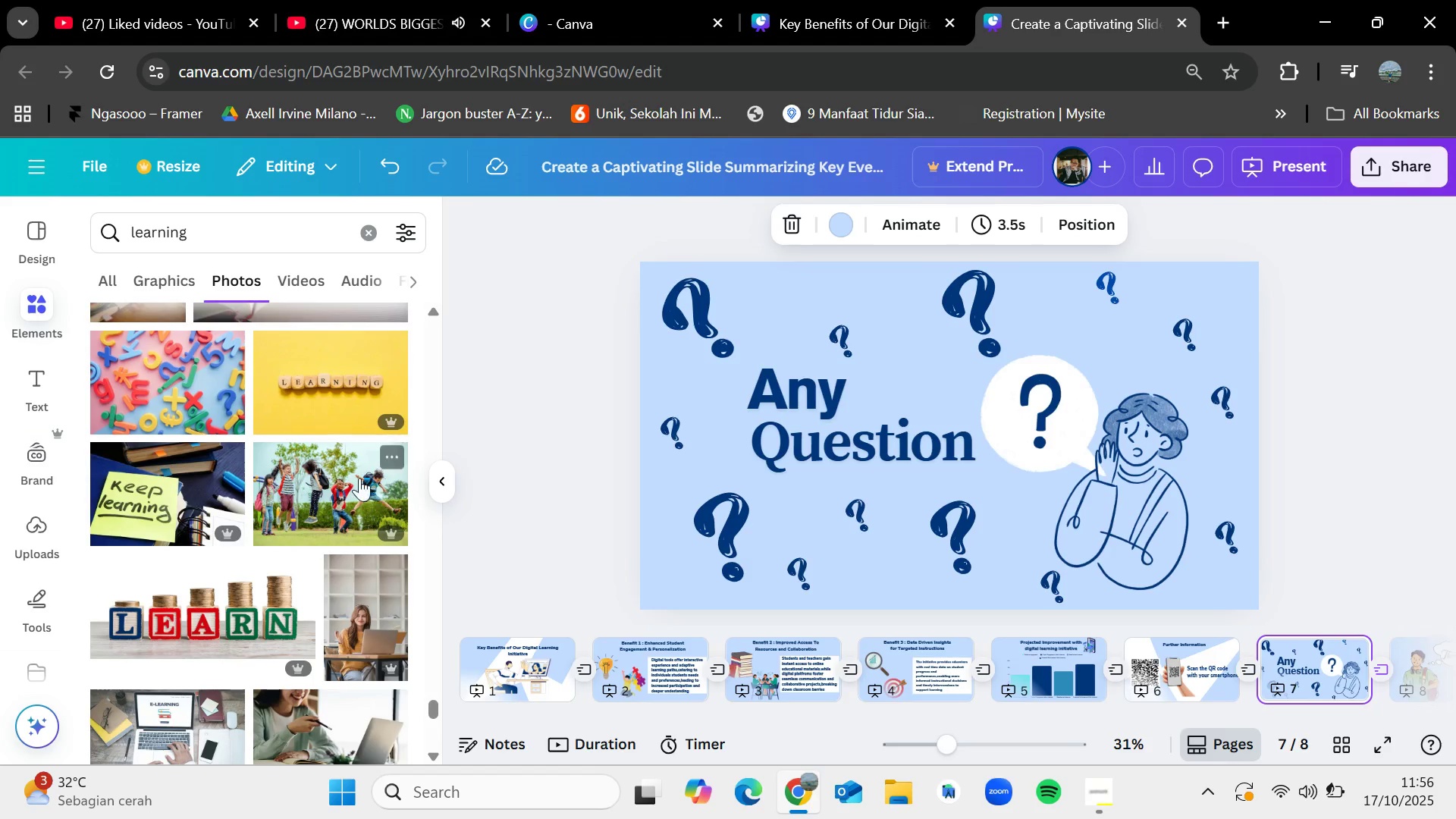 
scroll: coordinate [275, 527], scroll_direction: down, amount: 11.0
 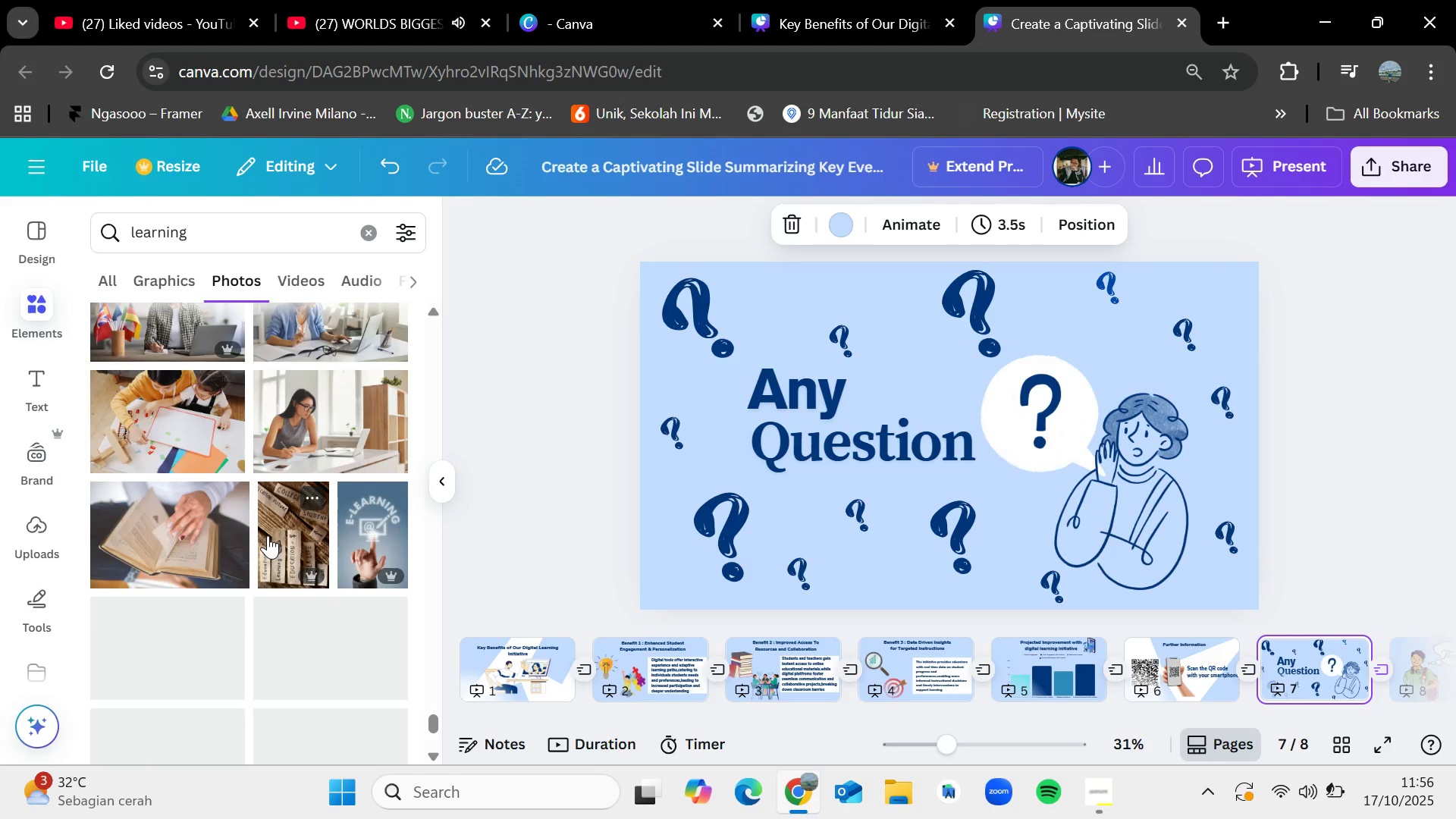 
scroll: coordinate [273, 497], scroll_direction: up, amount: 14.0
 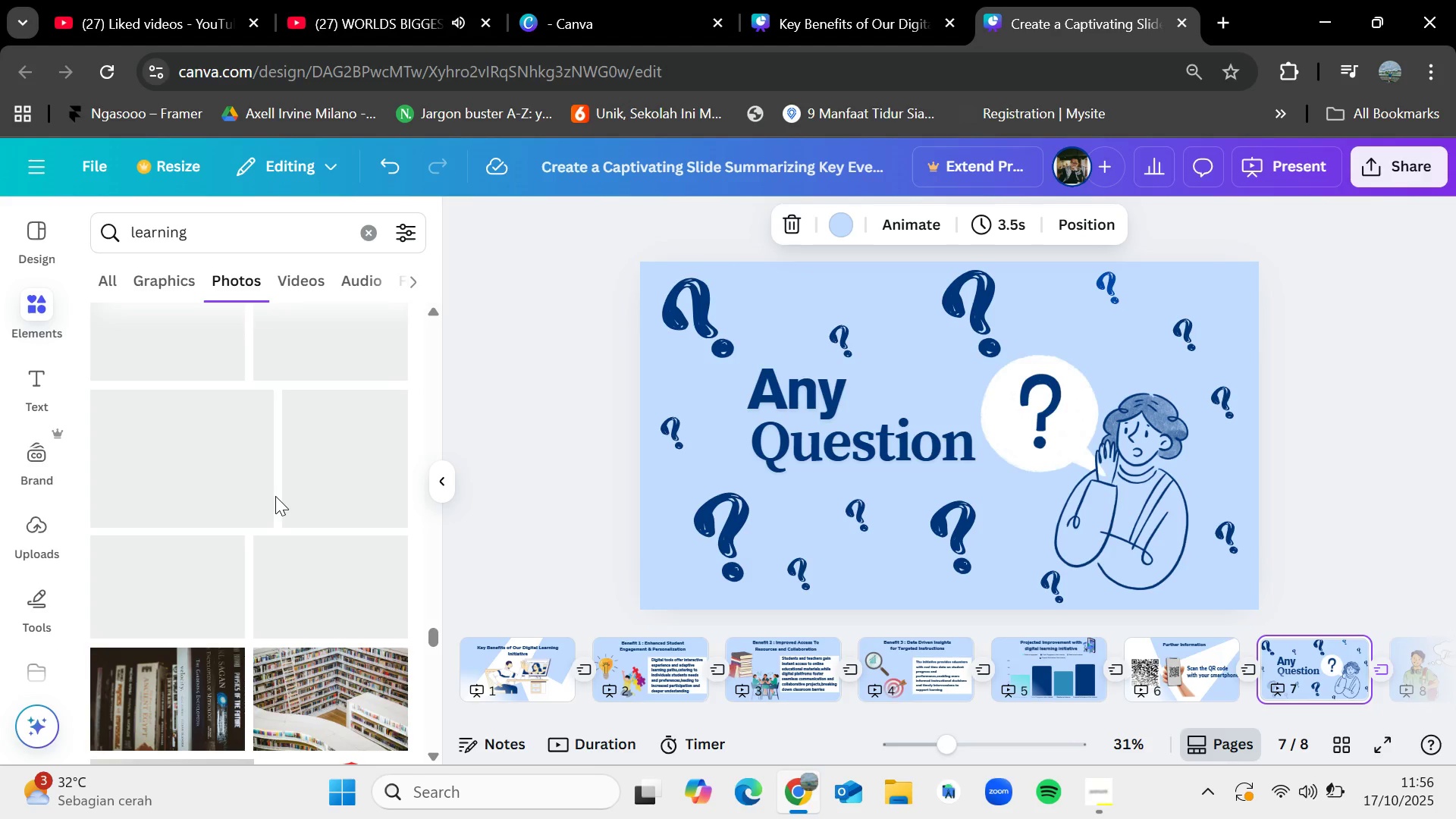 
scroll: coordinate [249, 546], scroll_direction: down, amount: 5.0
 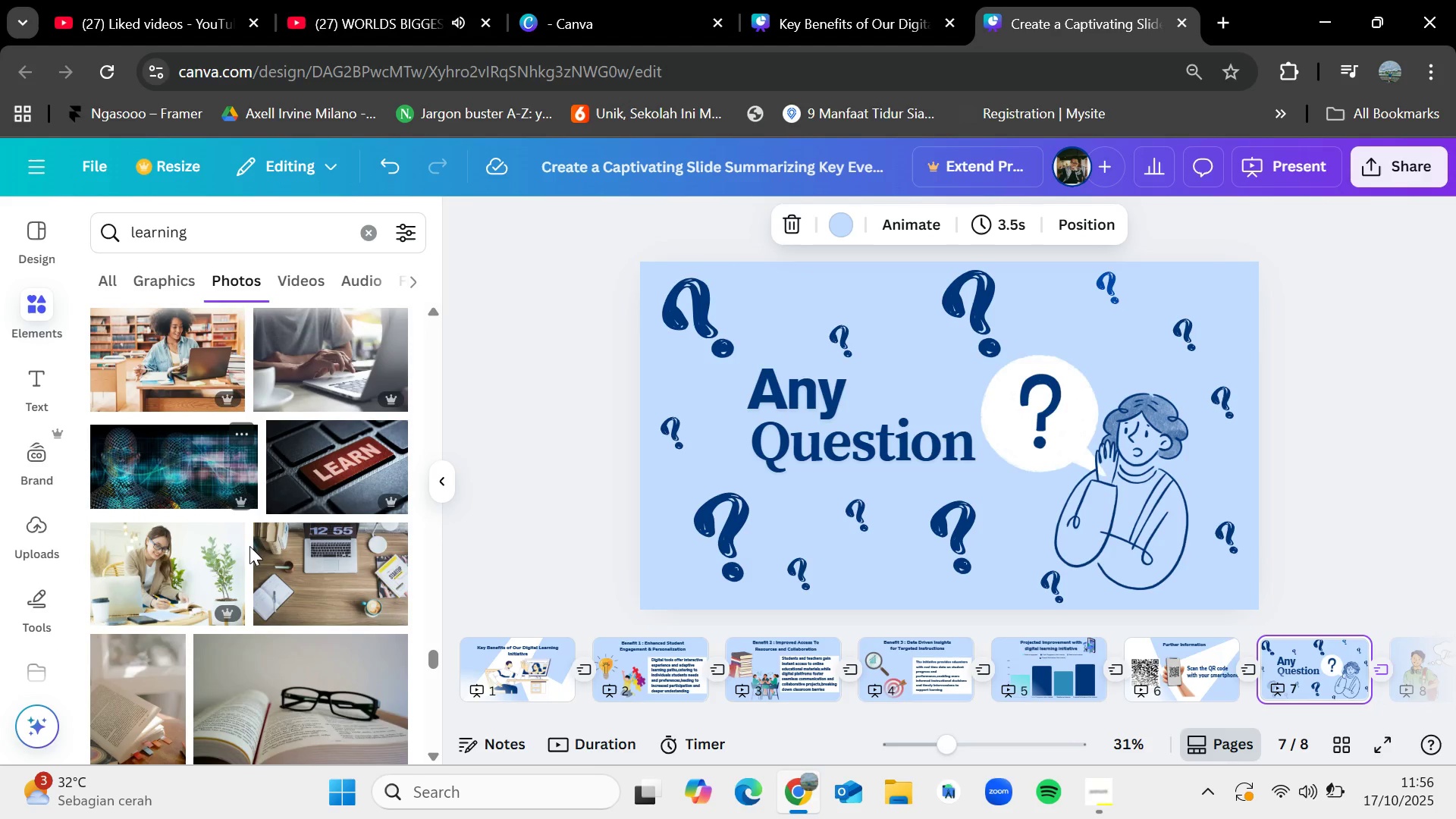 
scroll: coordinate [274, 530], scroll_direction: up, amount: 5.0
 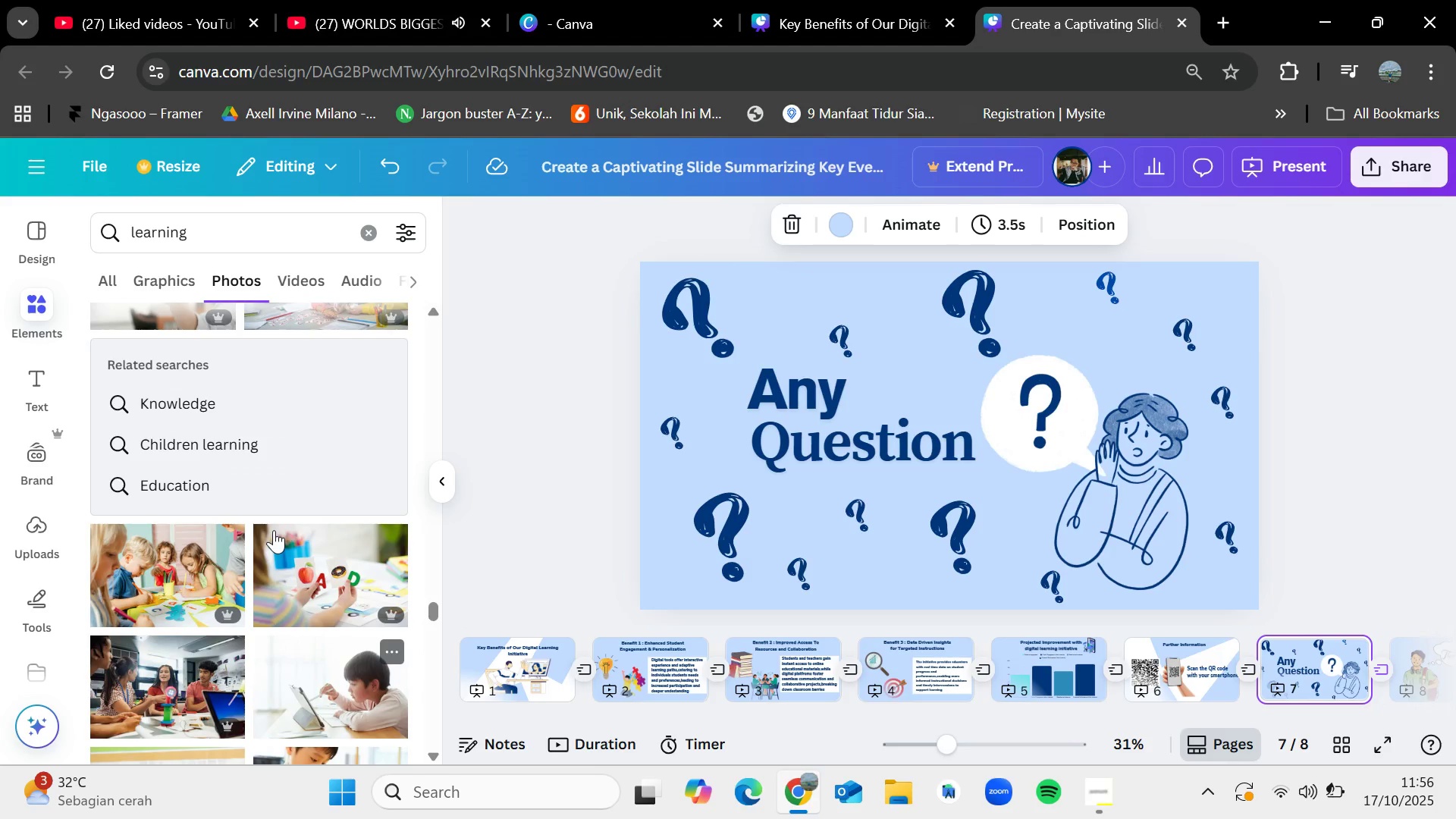 
scroll: coordinate [265, 540], scroll_direction: none, amount: 0.0
 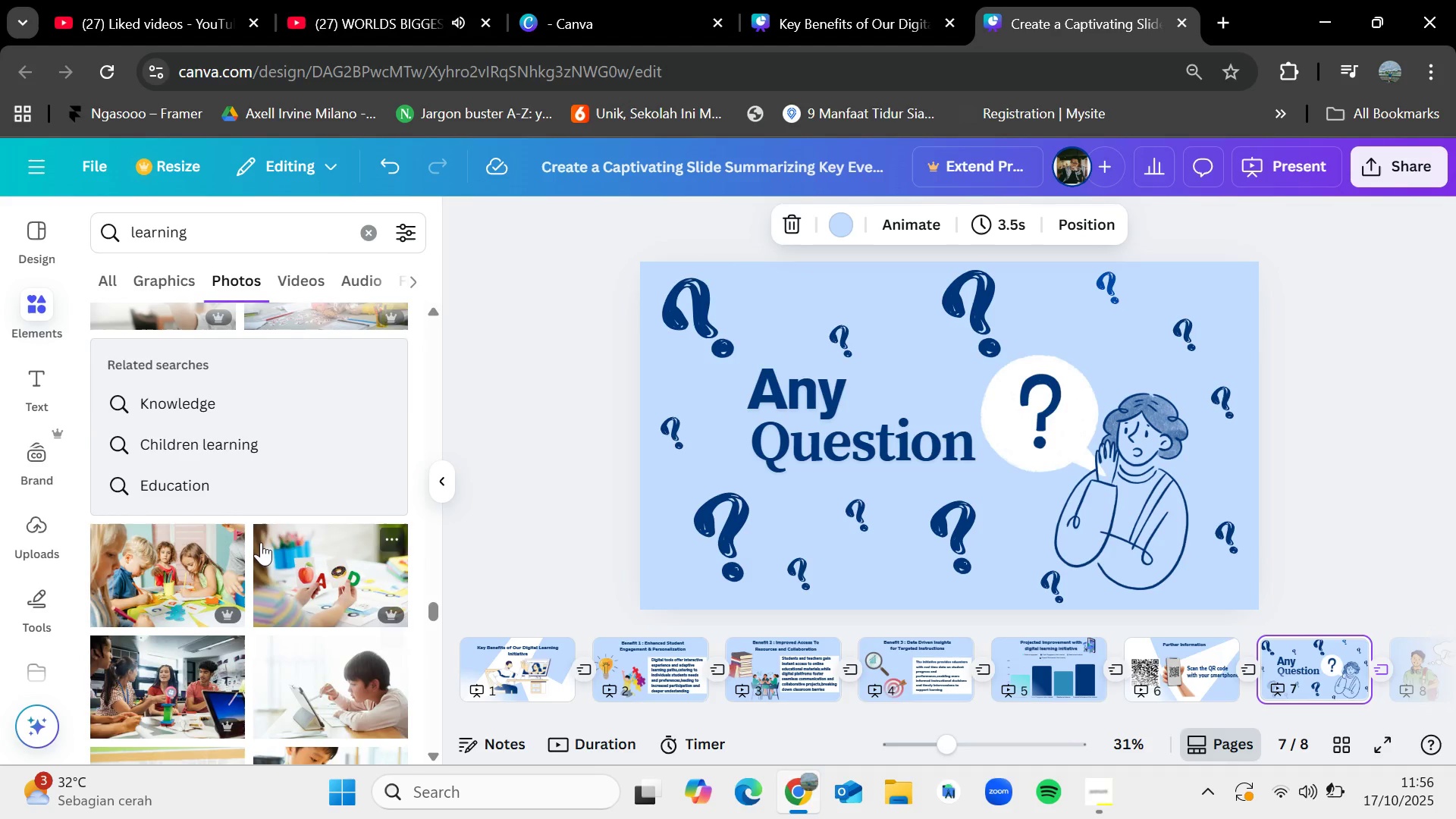 
scroll: coordinate [276, 529], scroll_direction: up, amount: 16.0
 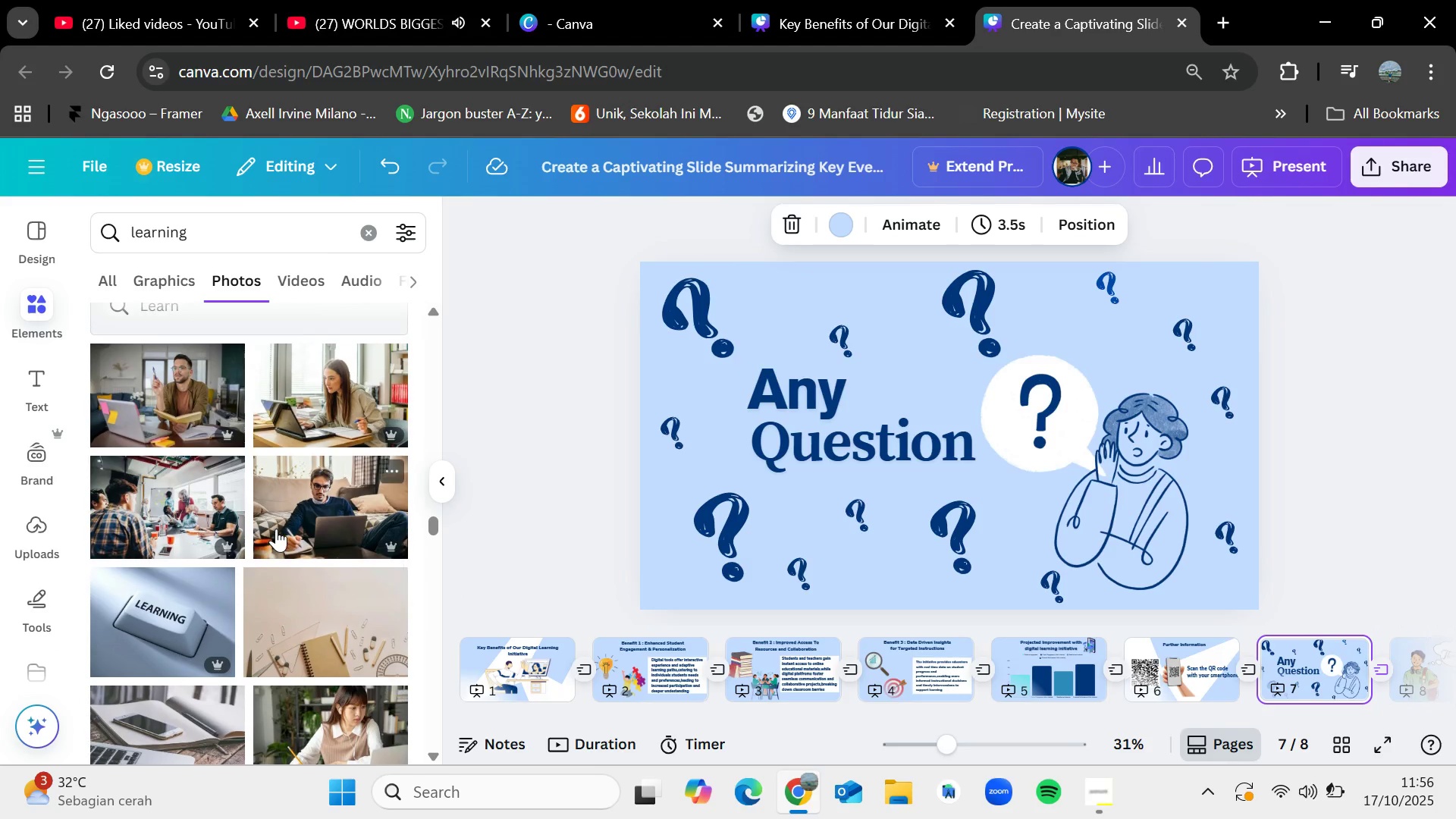 
scroll: coordinate [267, 537], scroll_direction: down, amount: 4.0
 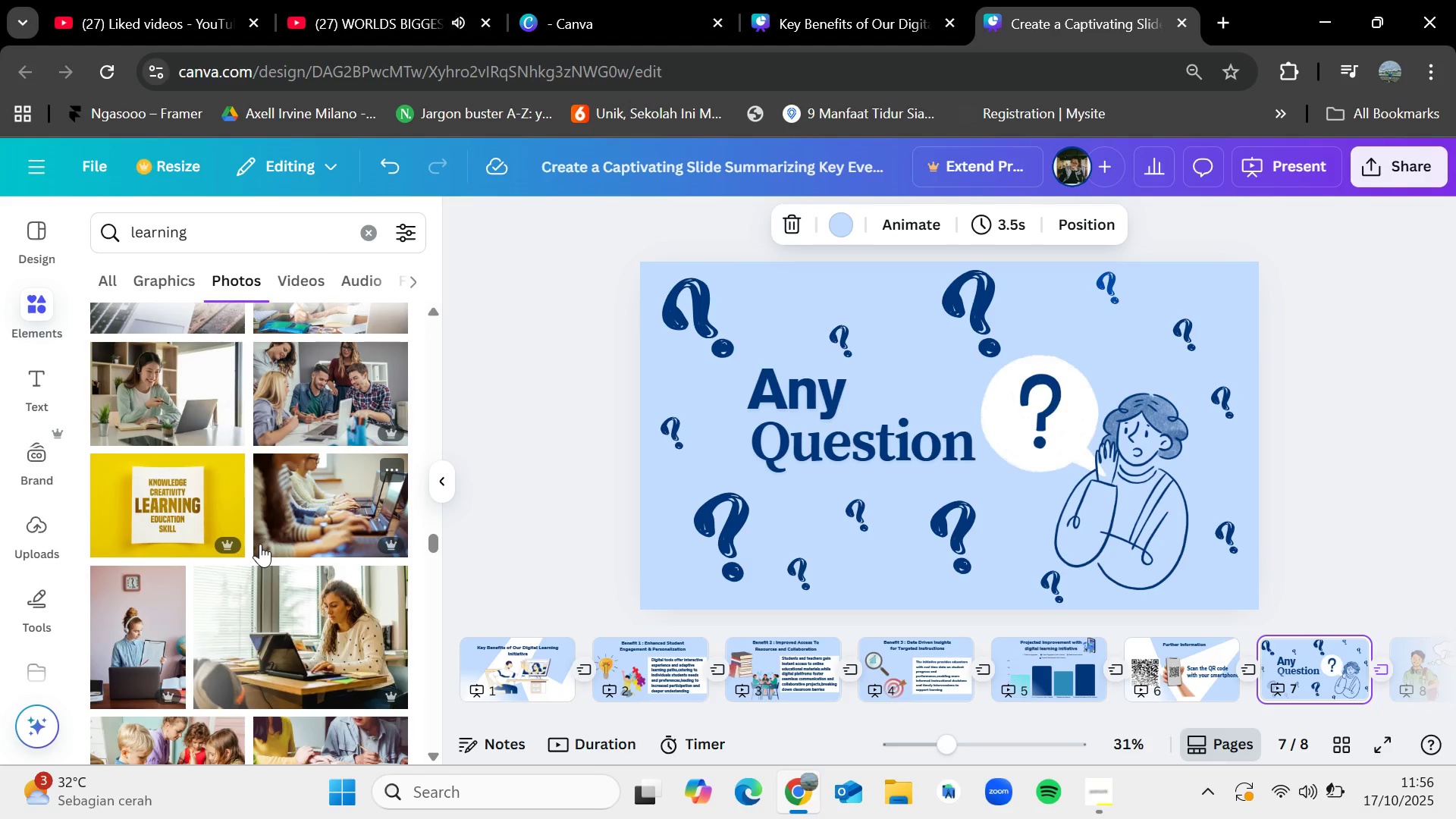 
scroll: coordinate [268, 537], scroll_direction: up, amount: 8.0
 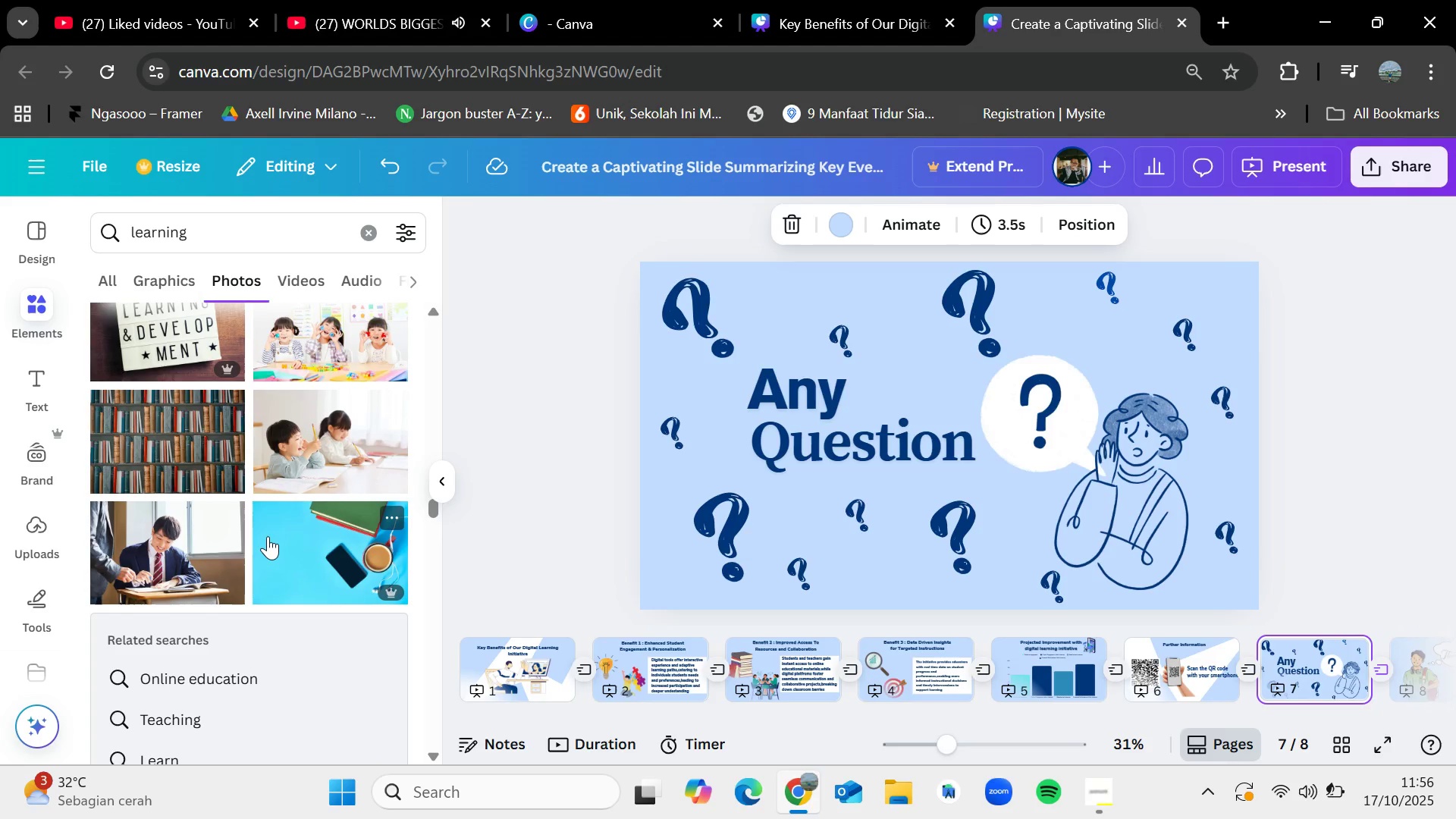 
scroll: coordinate [268, 536], scroll_direction: down, amount: 3.0
 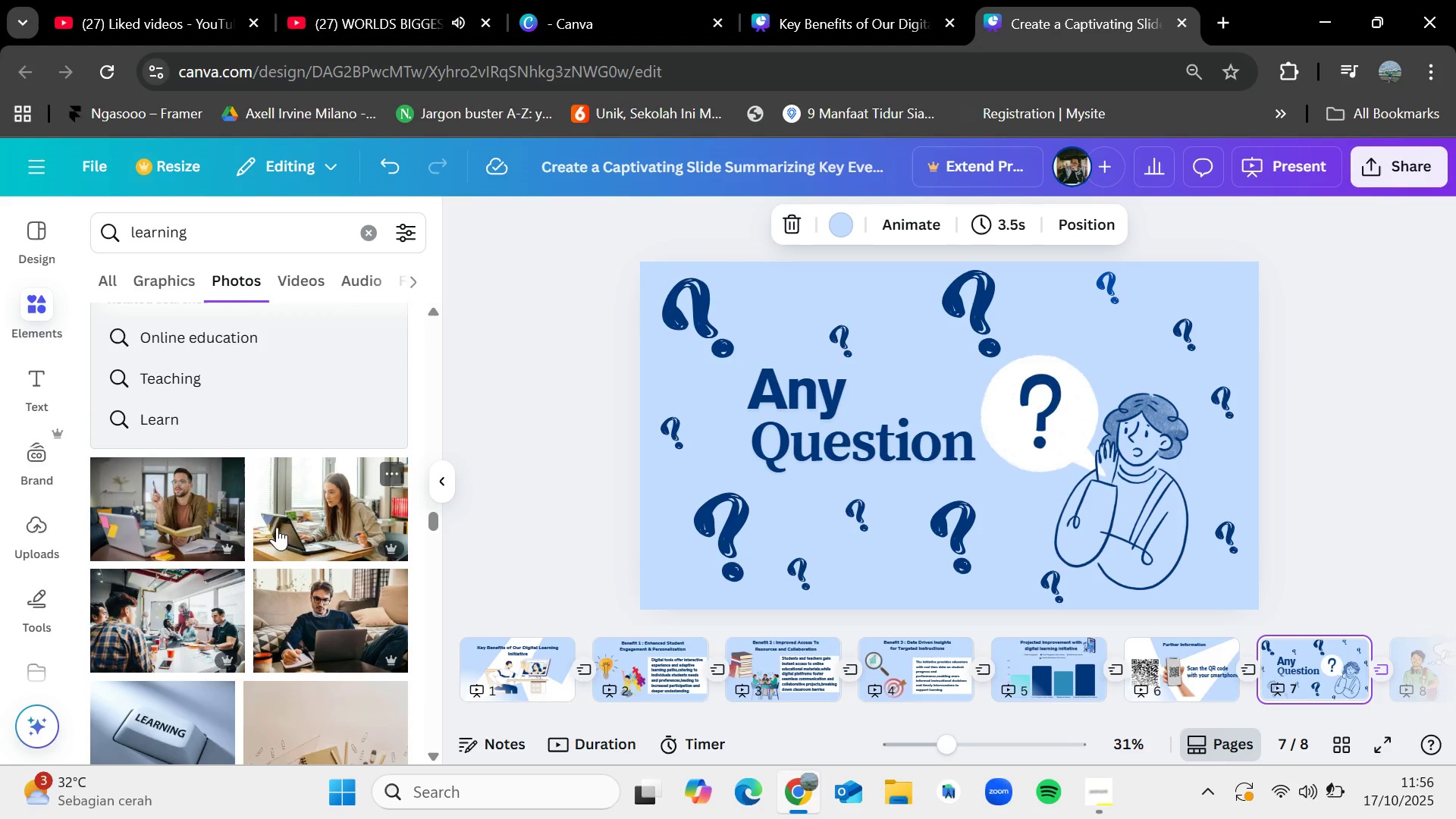 
scroll: coordinate [287, 518], scroll_direction: up, amount: 3.0
 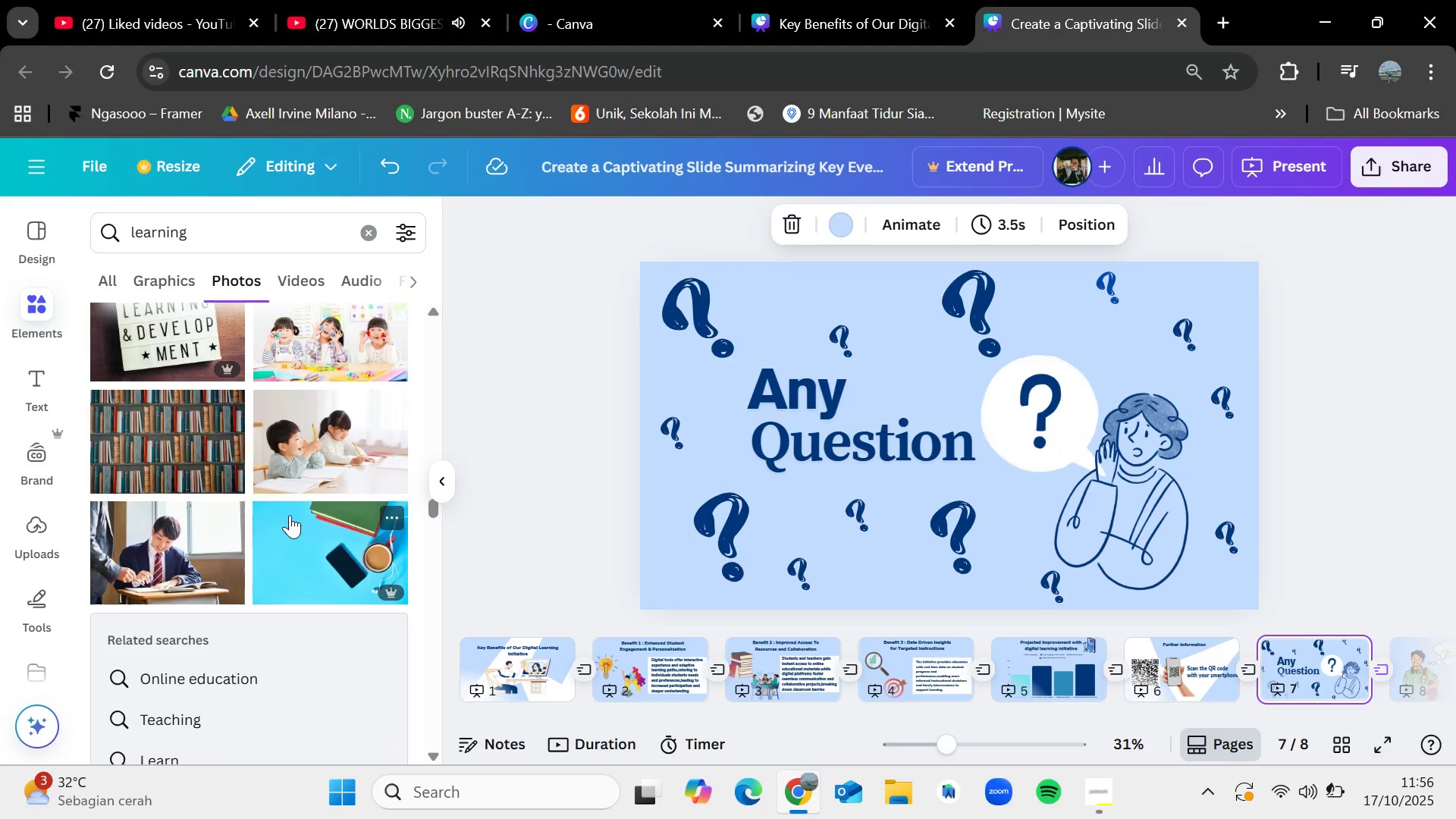 
scroll: coordinate [285, 519], scroll_direction: down, amount: 3.0
 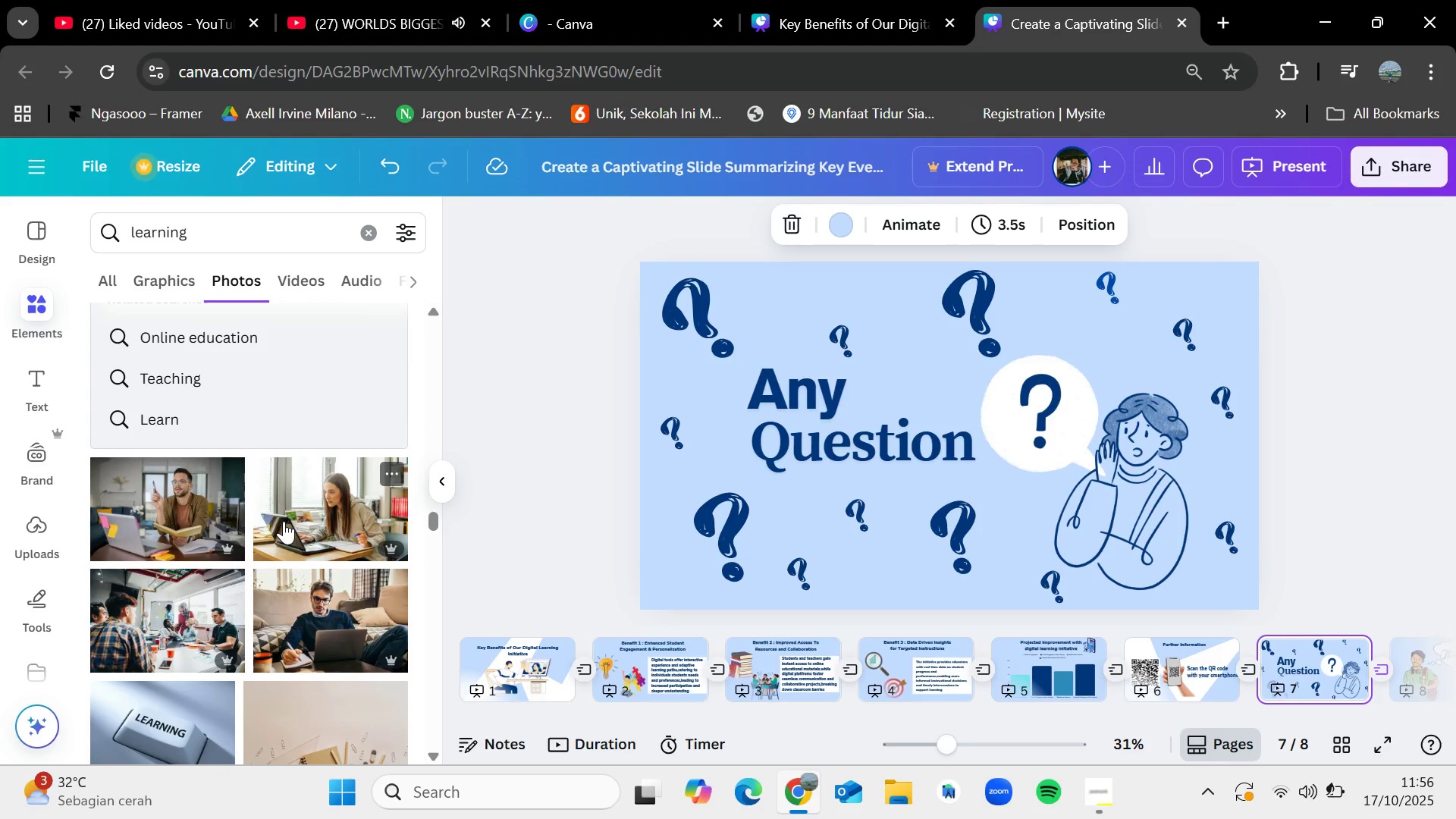 
scroll: coordinate [291, 513], scroll_direction: up, amount: 3.0
 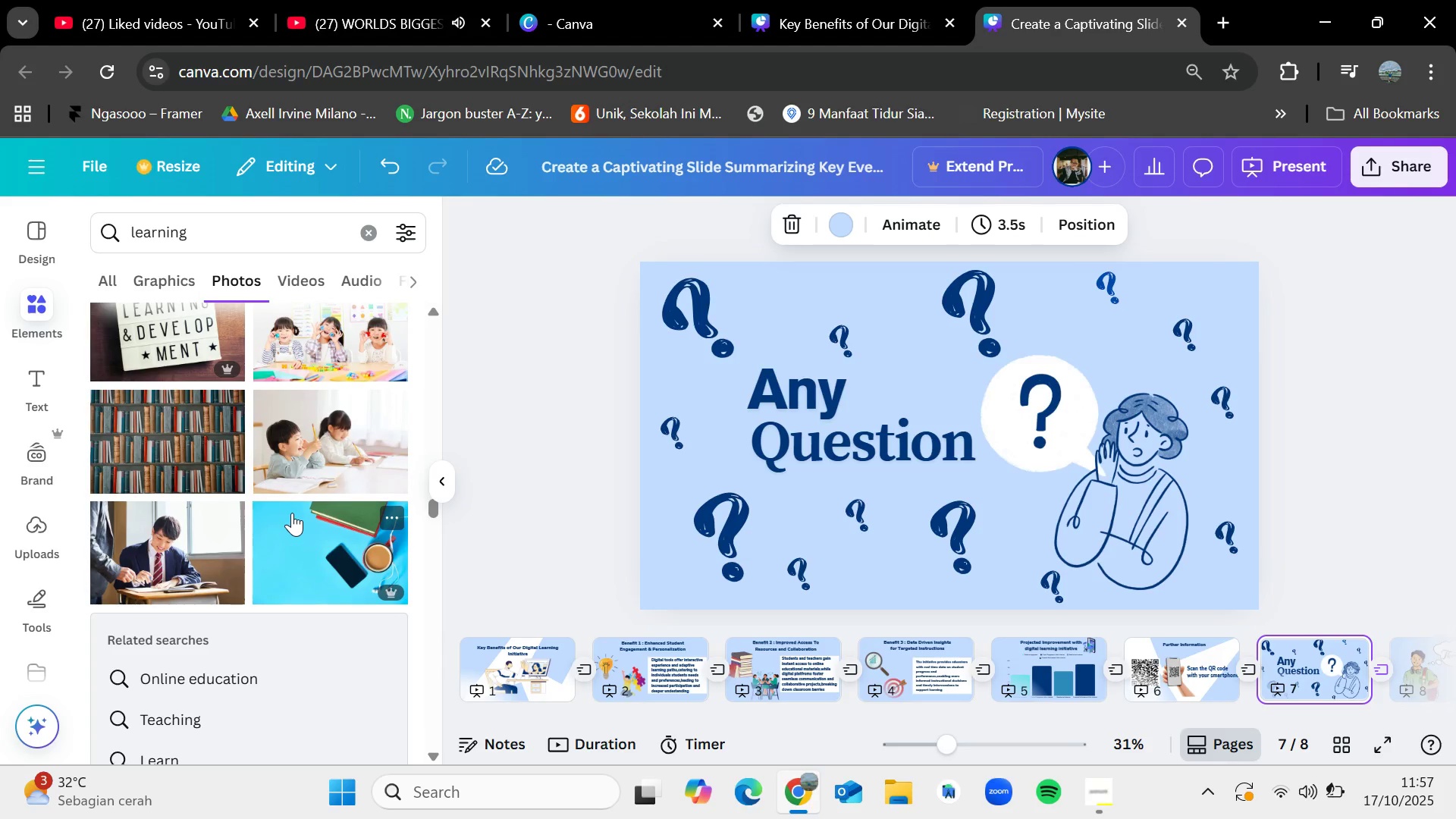 
scroll: coordinate [289, 515], scroll_direction: down, amount: 3.0
 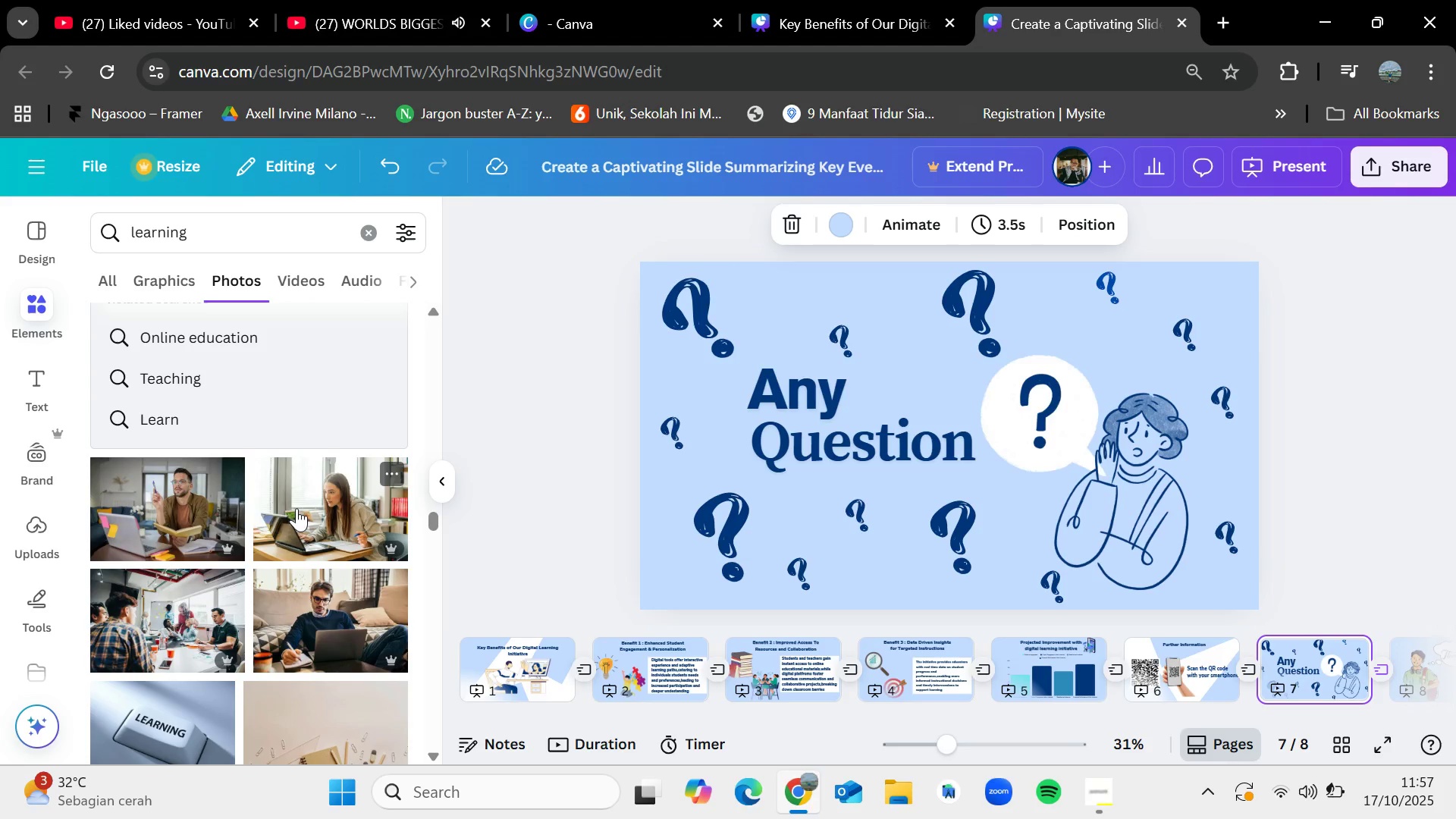 
scroll: coordinate [303, 502], scroll_direction: none, amount: 0.0
 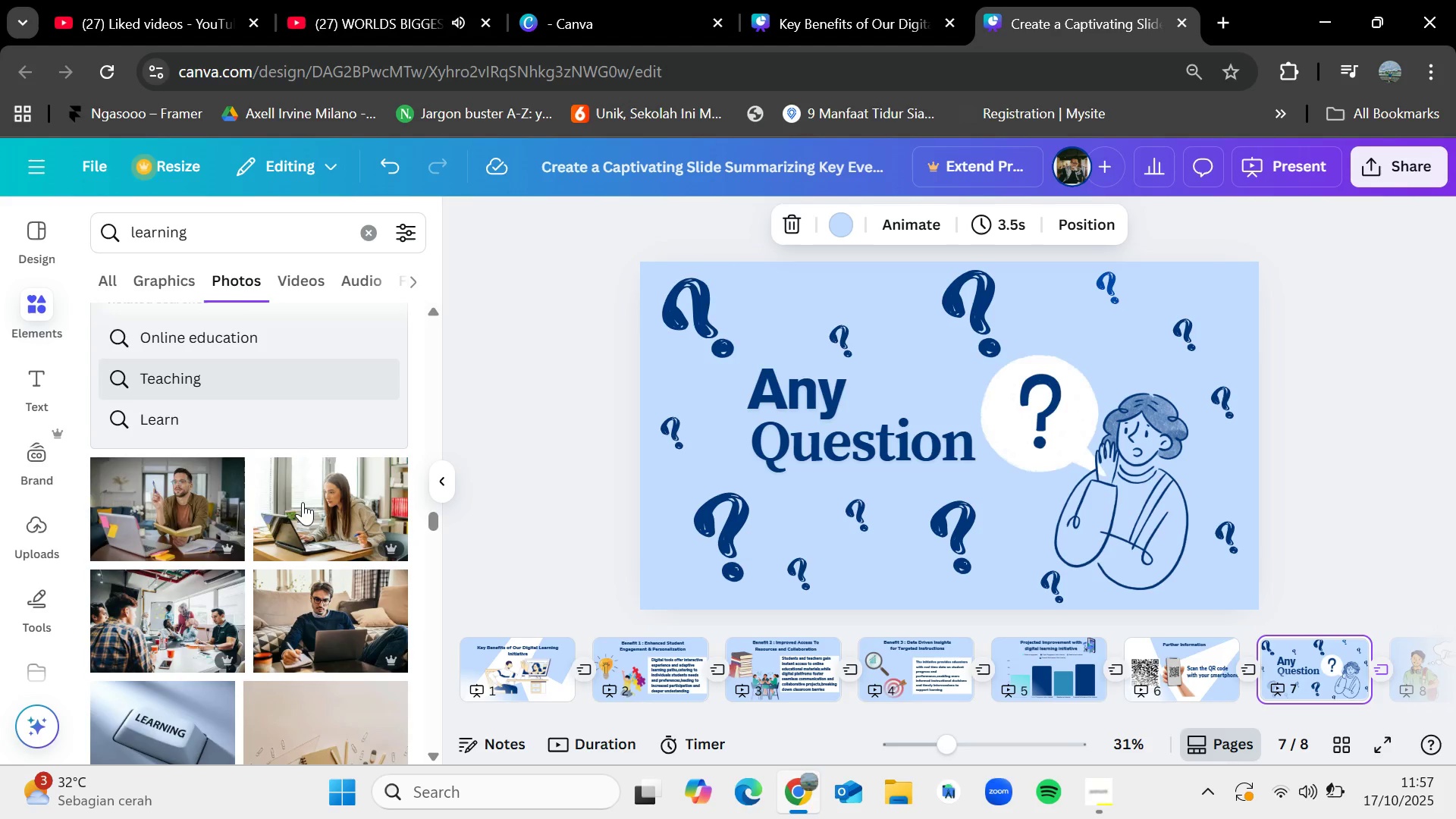 
scroll: coordinate [303, 502], scroll_direction: up, amount: 2.0
 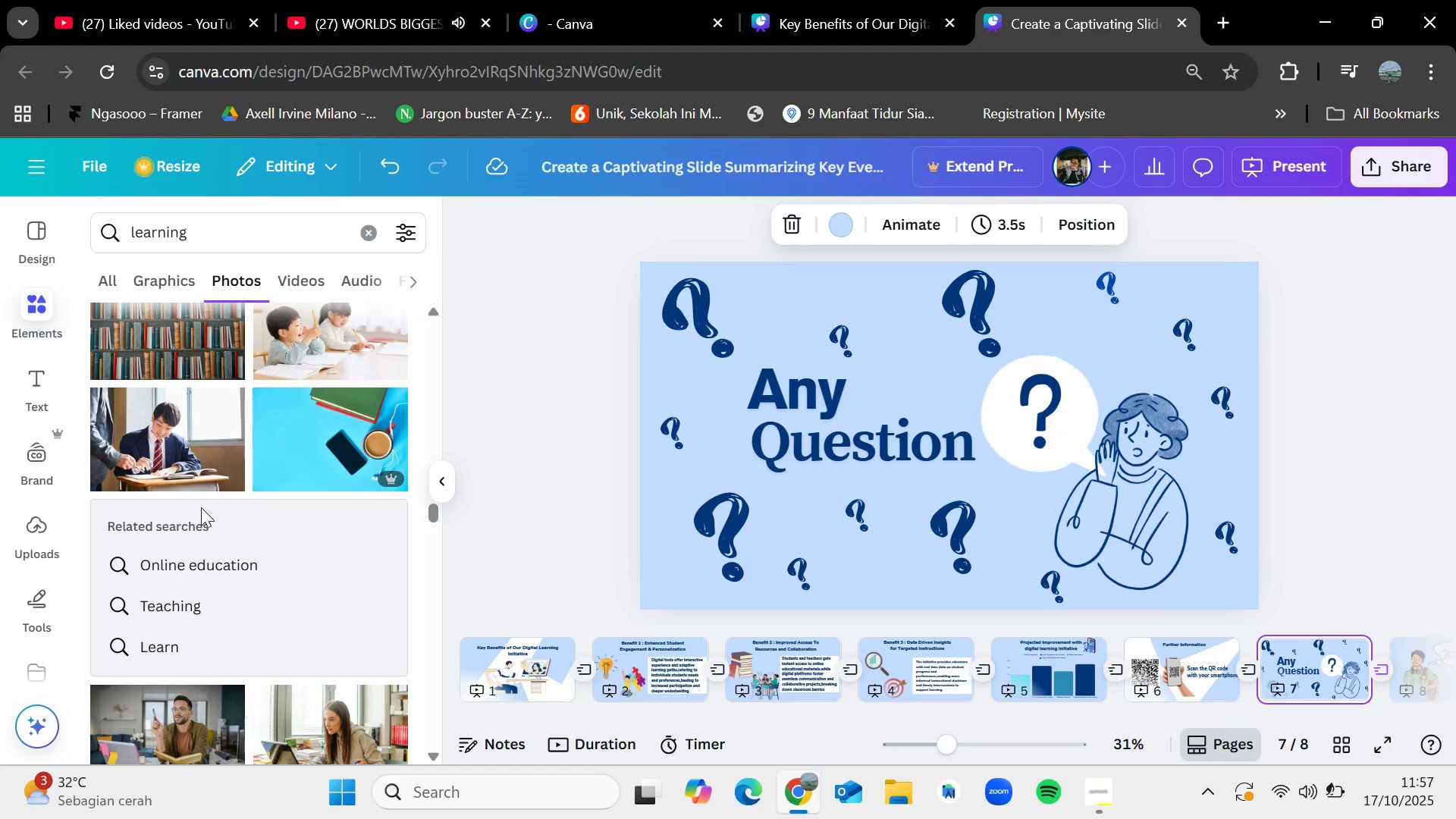 
wait(16.51)
 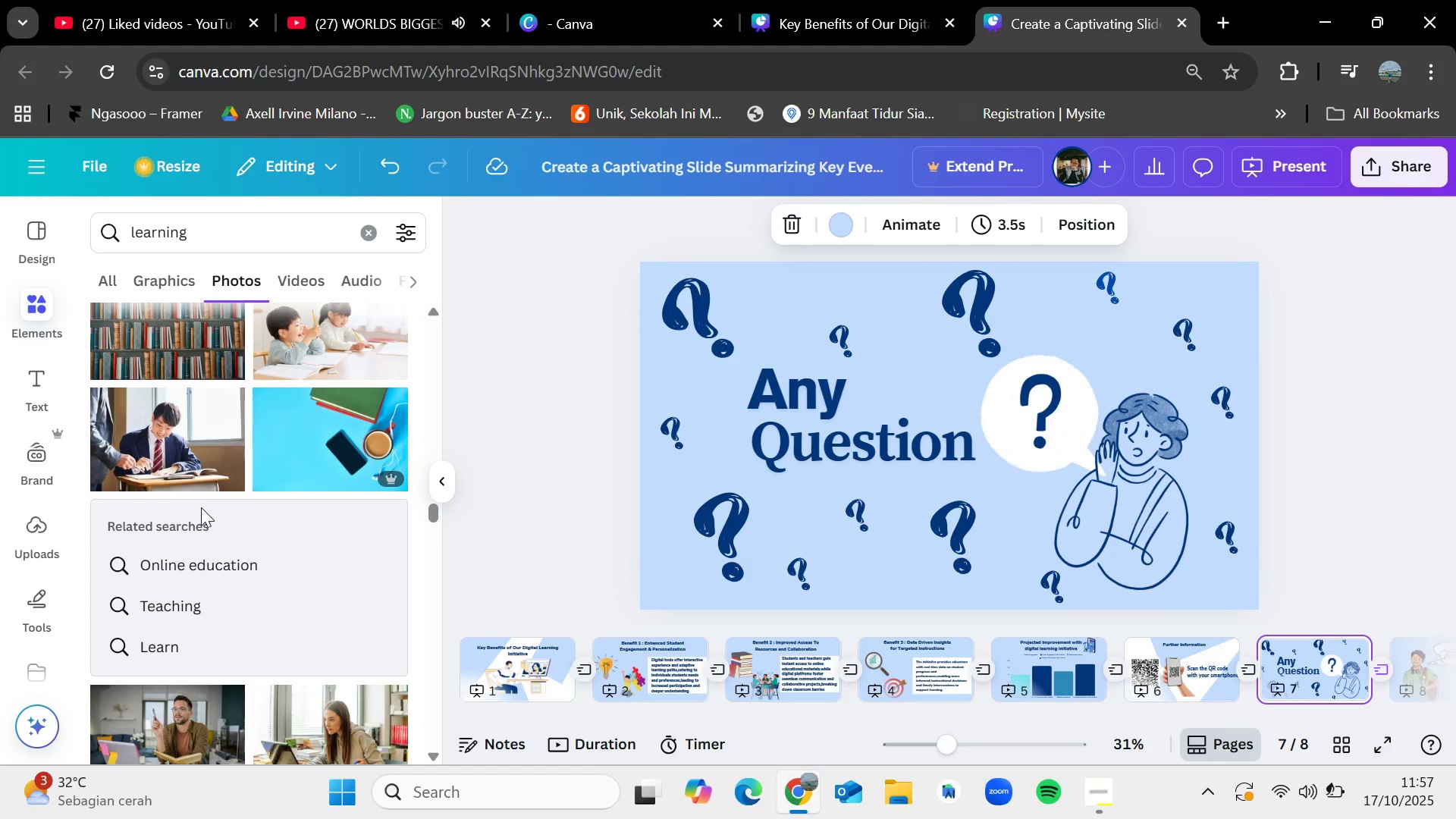 
scroll: coordinate [195, 503], scroll_direction: down, amount: 1.0
 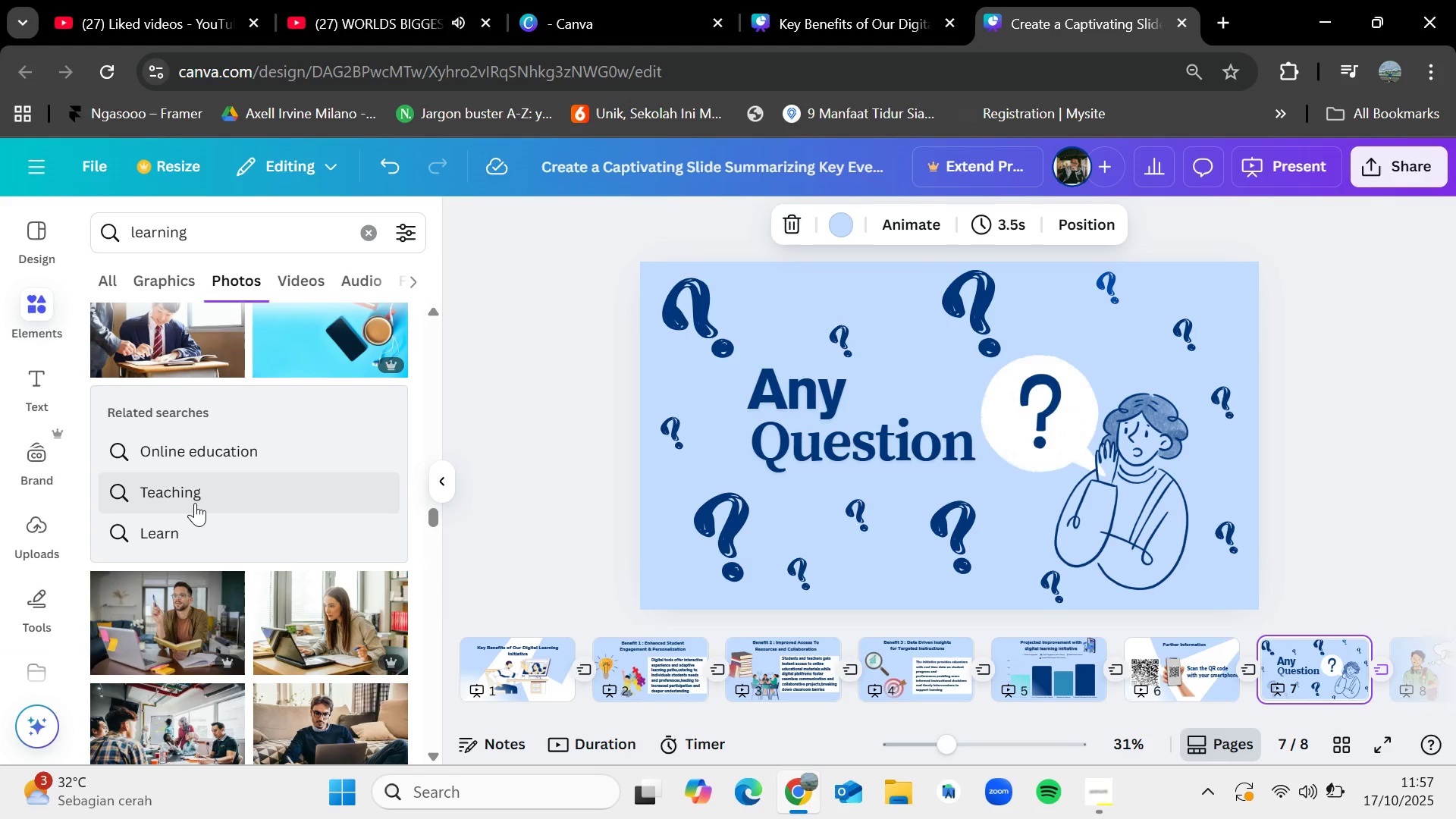 
scroll: coordinate [195, 503], scroll_direction: up, amount: 1.0
 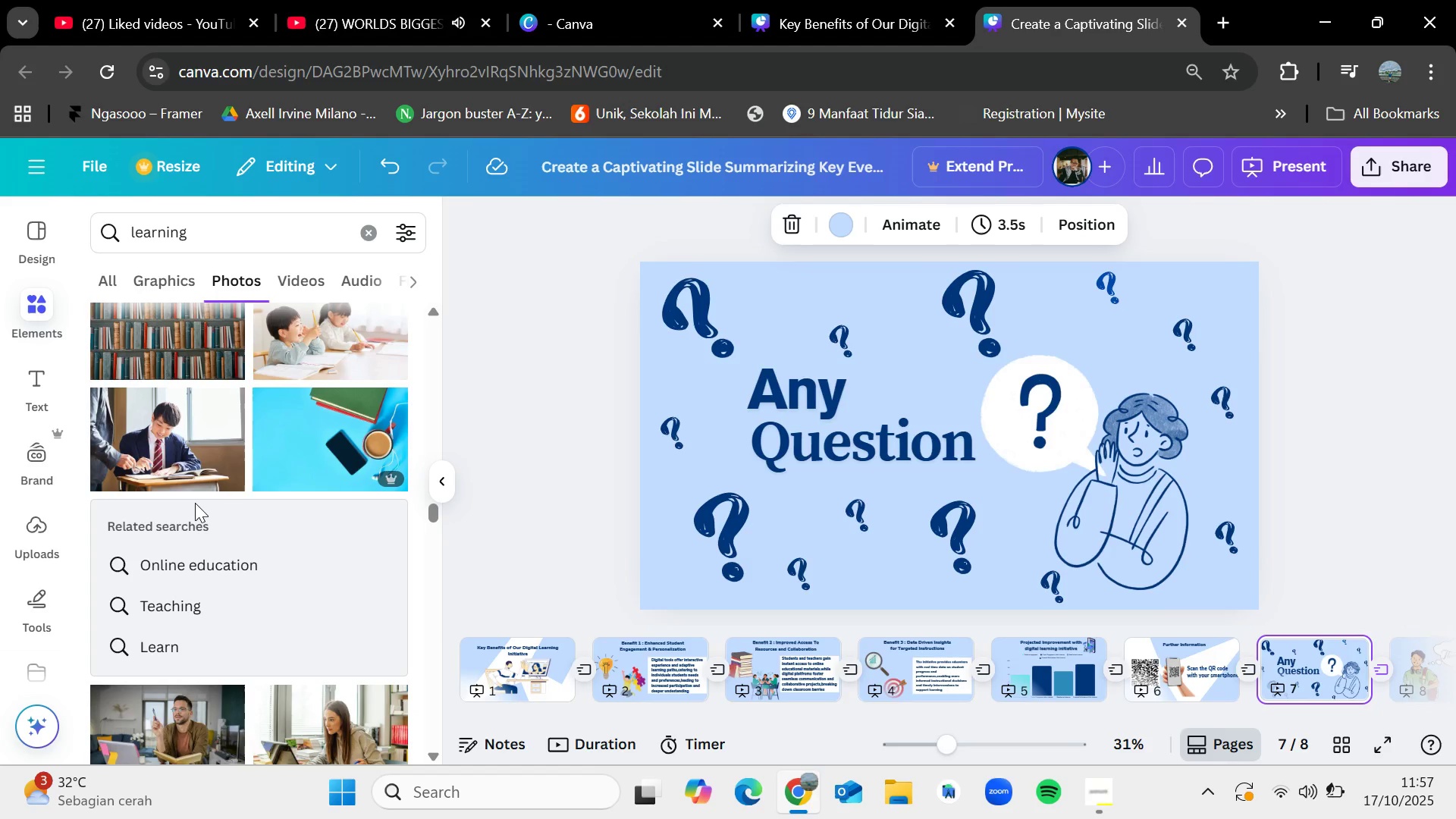 
wait(21.78)
 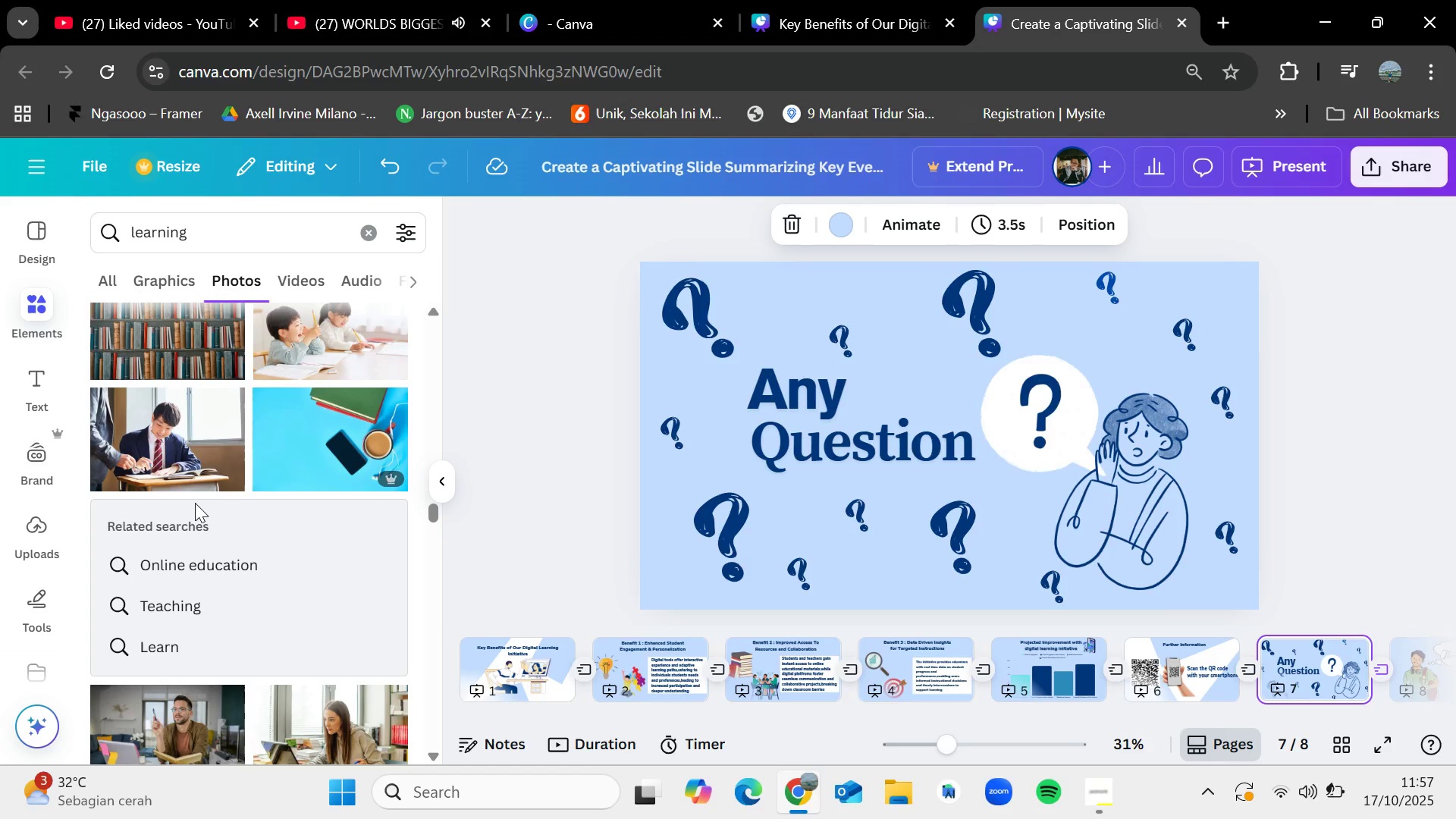 
scroll: coordinate [195, 503], scroll_direction: down, amount: 1.0
 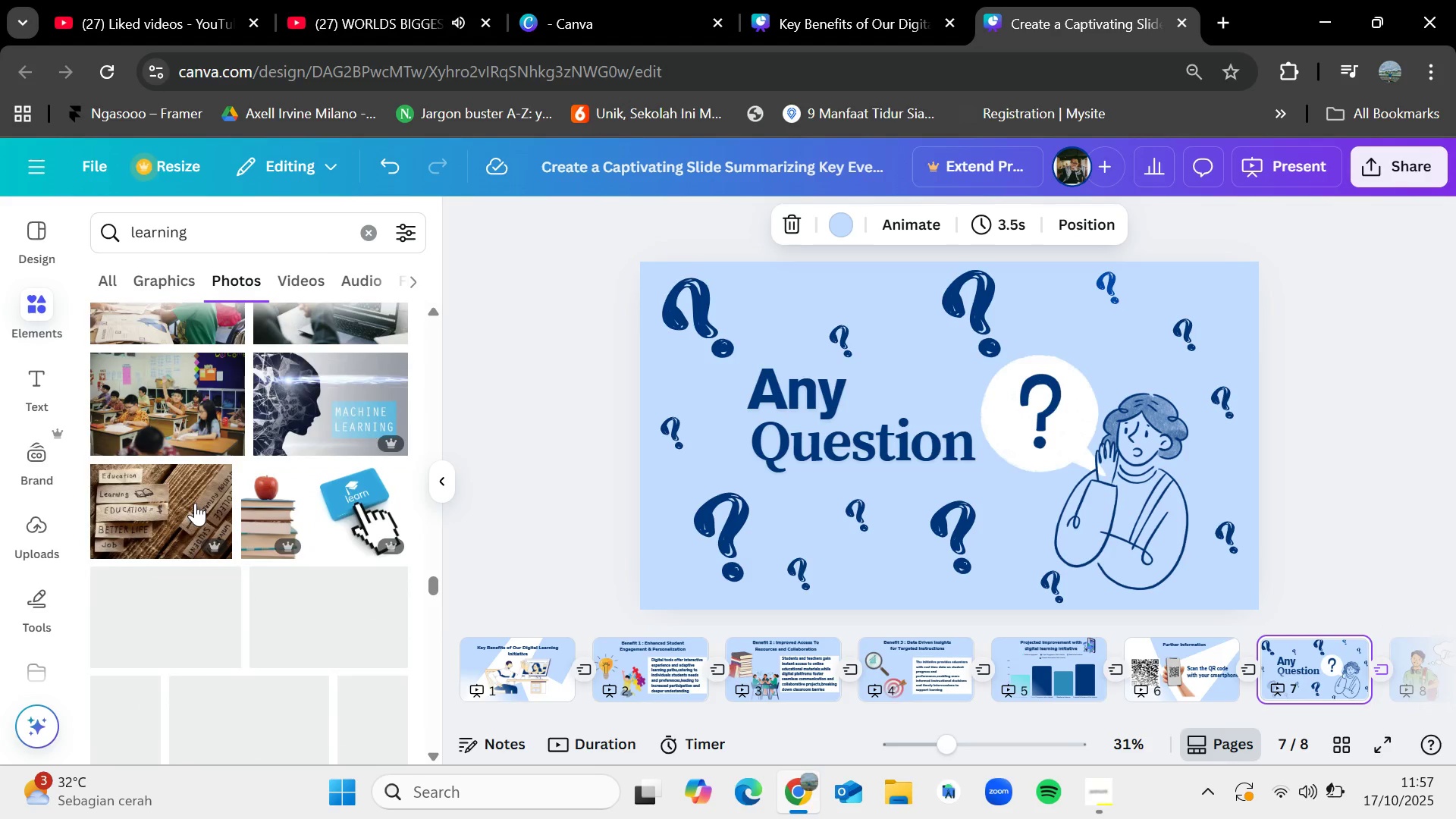 
scroll: coordinate [195, 503], scroll_direction: up, amount: 10.0
 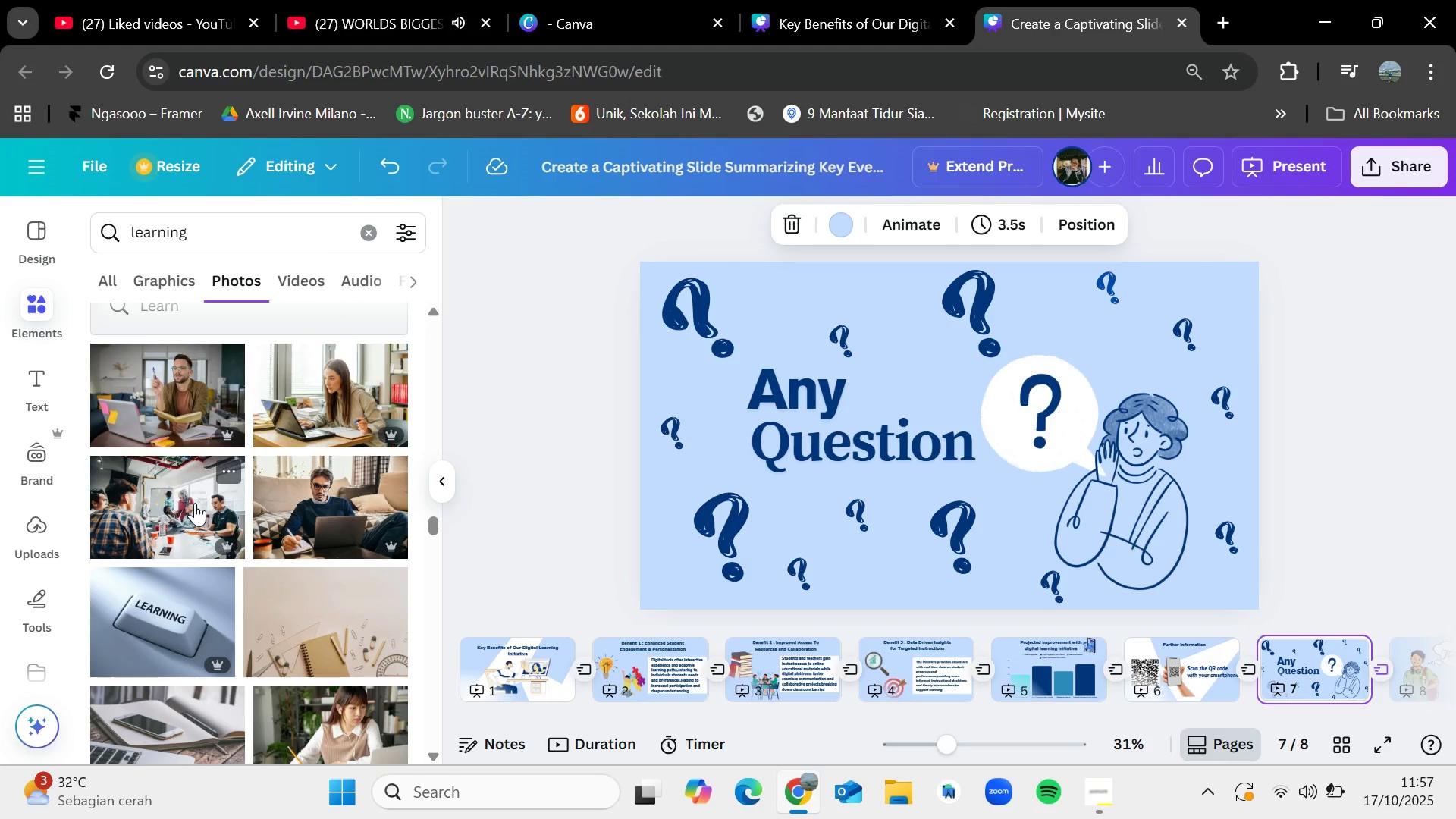 
scroll: coordinate [195, 503], scroll_direction: down, amount: 1.0
 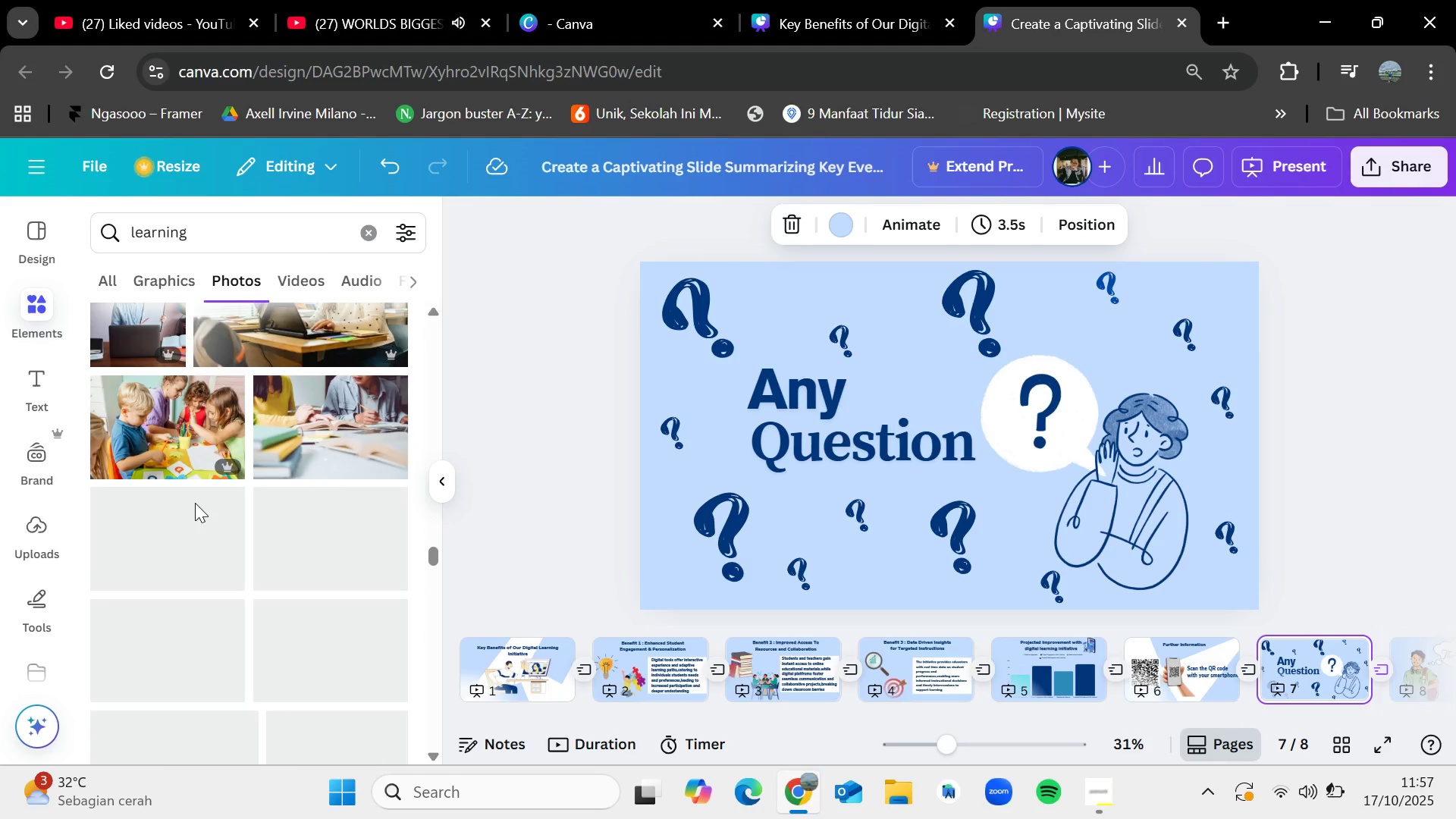 
scroll: coordinate [195, 503], scroll_direction: up, amount: 3.0
 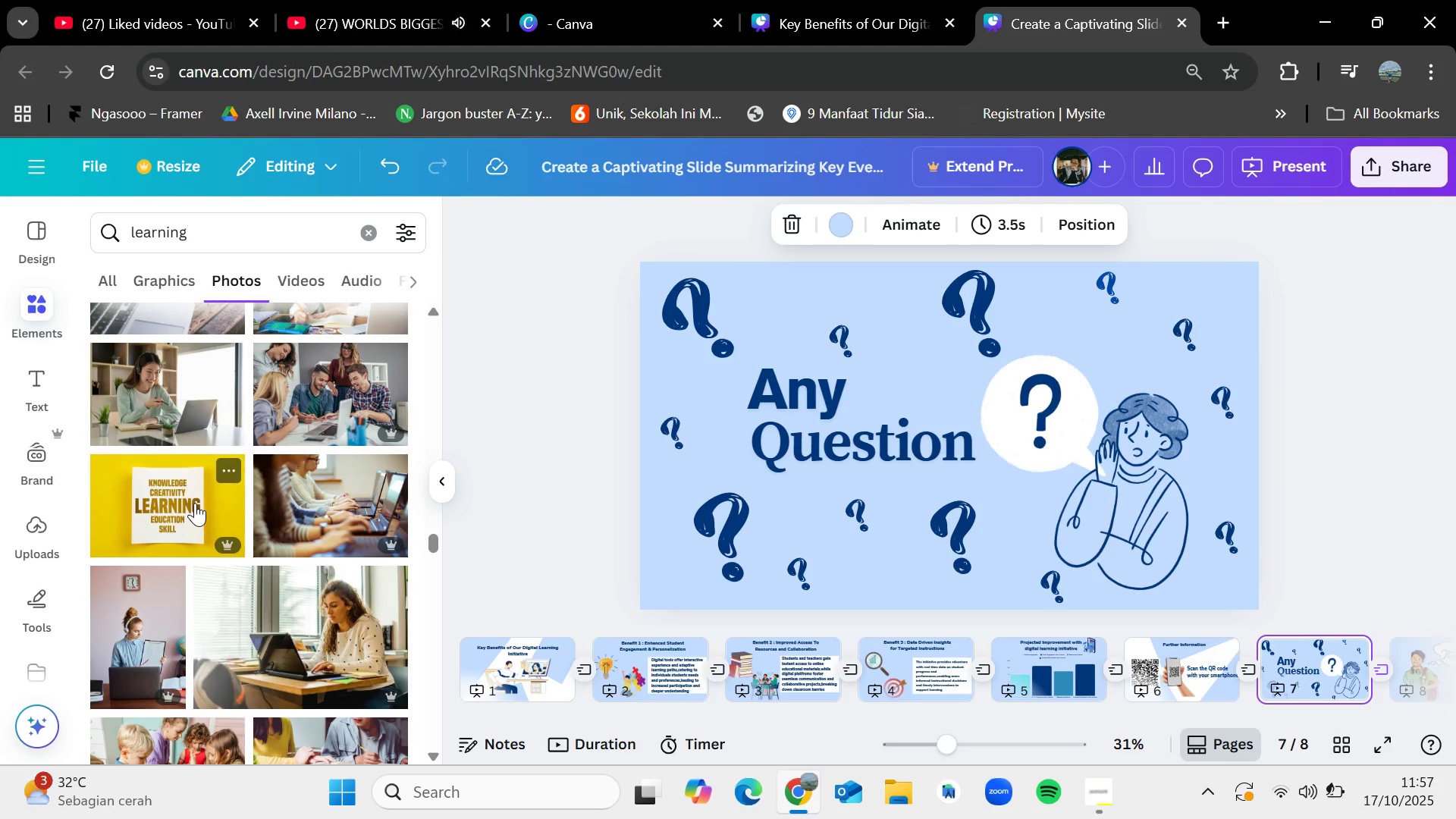 
scroll: coordinate [195, 503], scroll_direction: down, amount: 2.0
 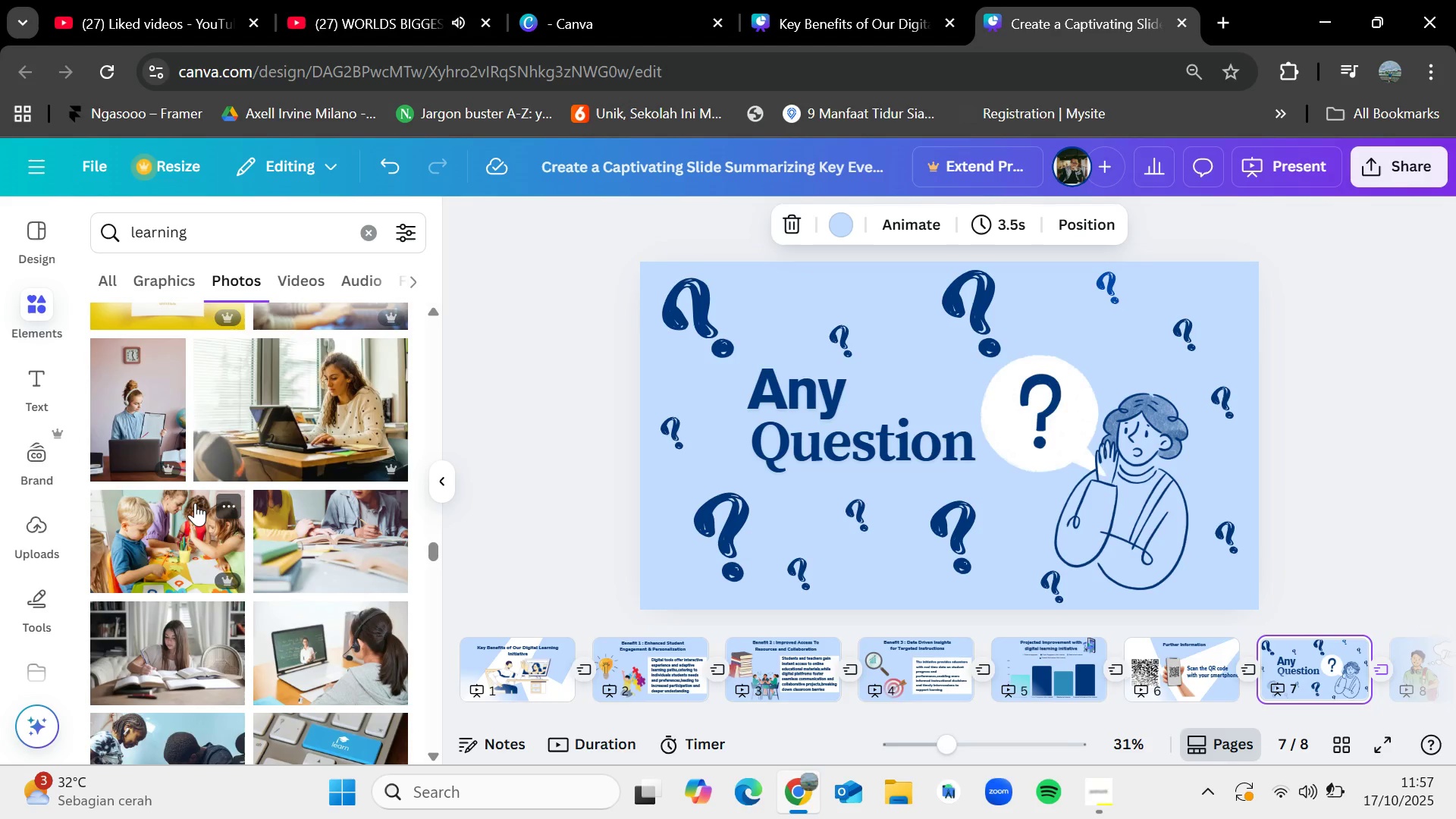 
scroll: coordinate [195, 503], scroll_direction: up, amount: 5.0
 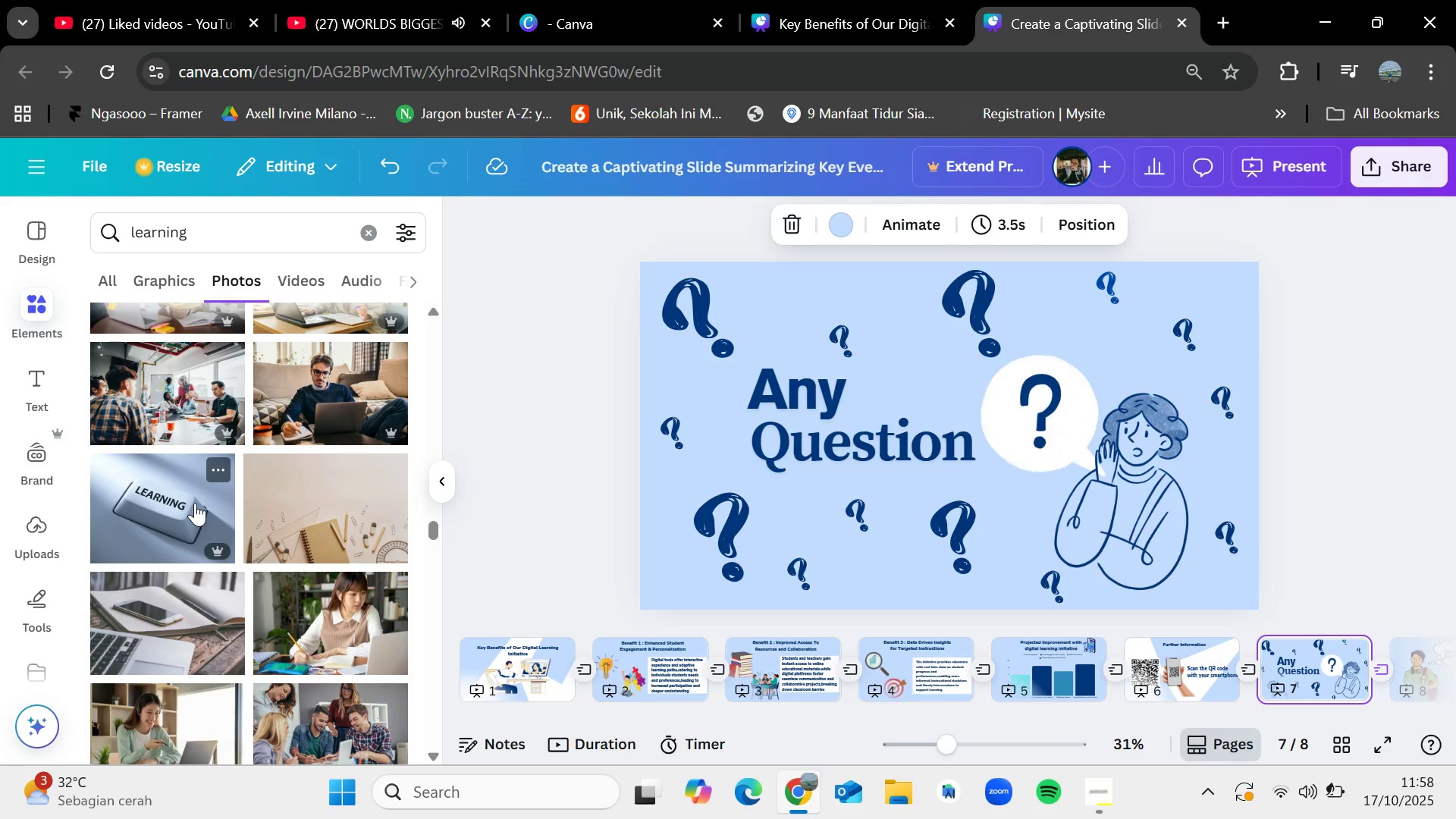 
scroll: coordinate [195, 503], scroll_direction: down, amount: 3.0
 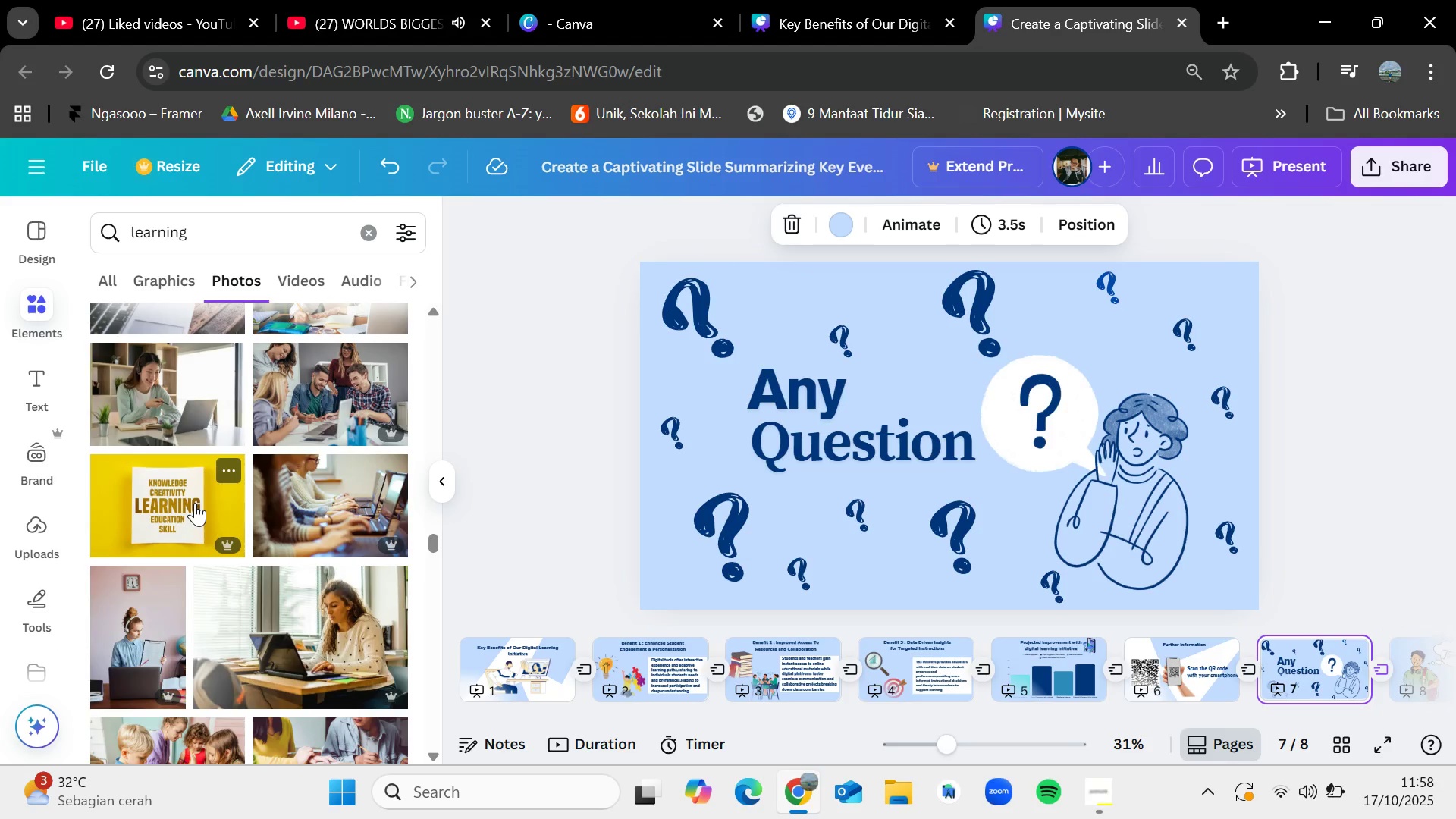 
scroll: coordinate [195, 503], scroll_direction: up, amount: 3.0
 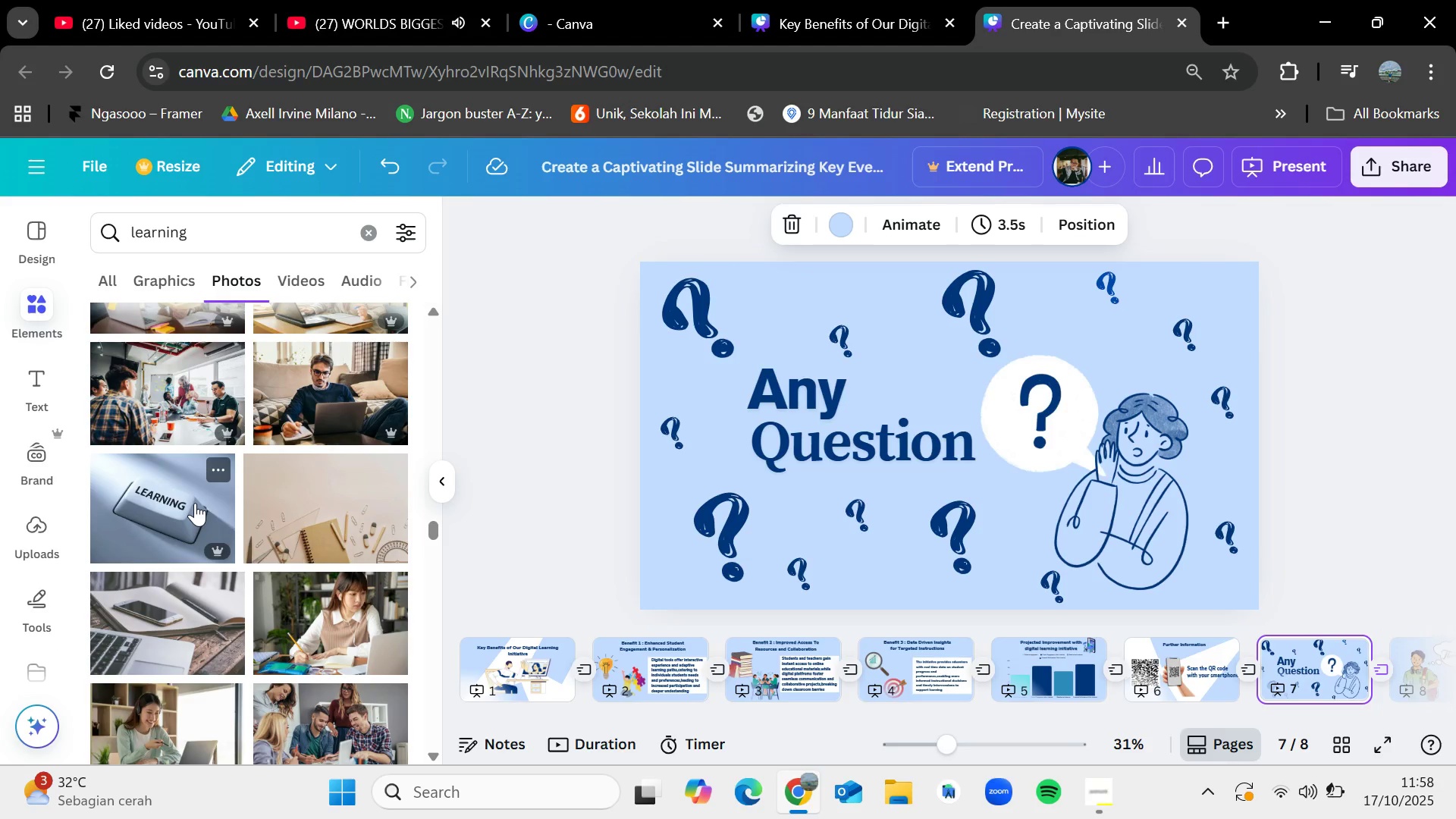 
scroll: coordinate [195, 503], scroll_direction: down, amount: 3.0
 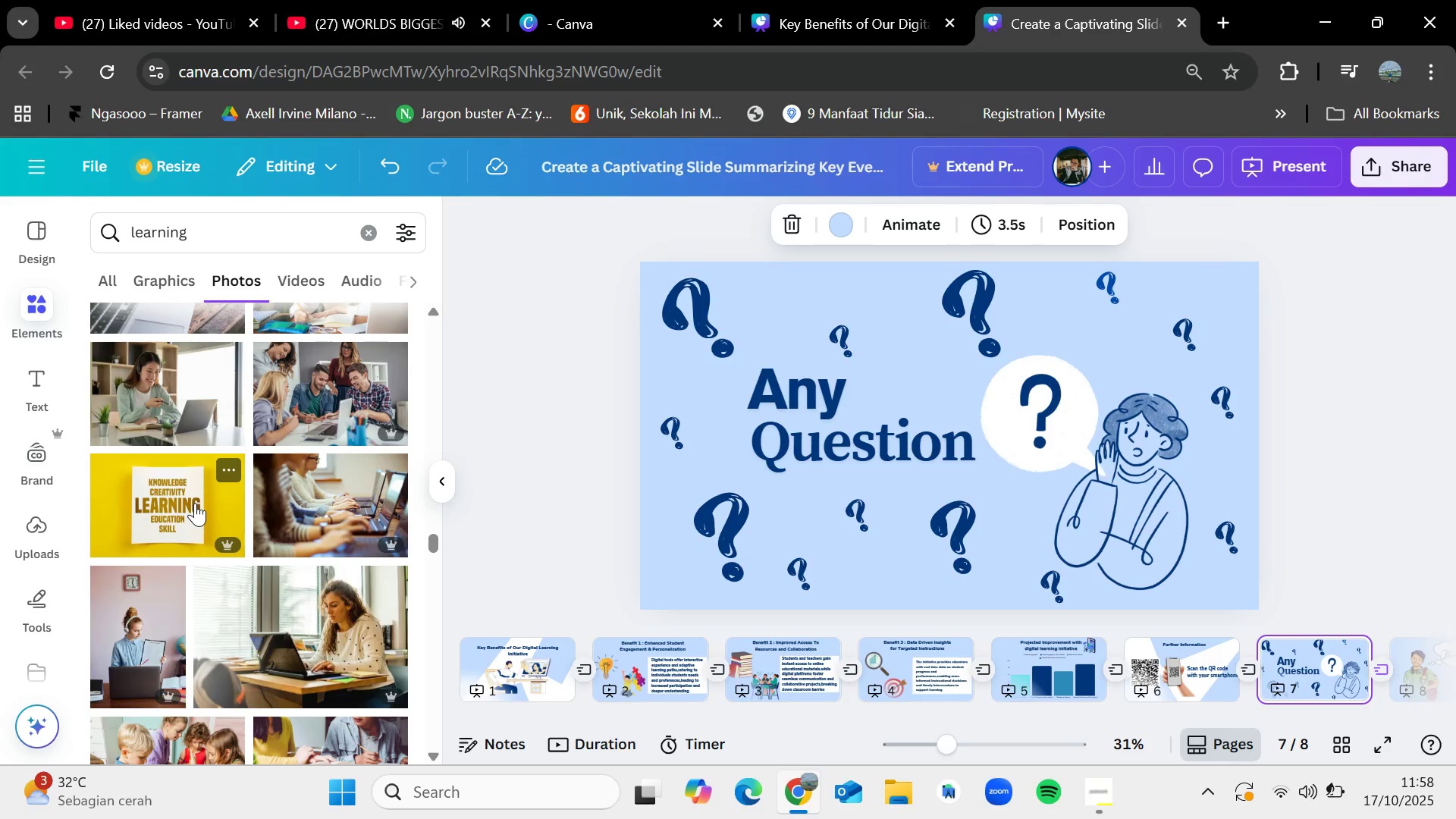 
scroll: coordinate [195, 503], scroll_direction: up, amount: 3.0
 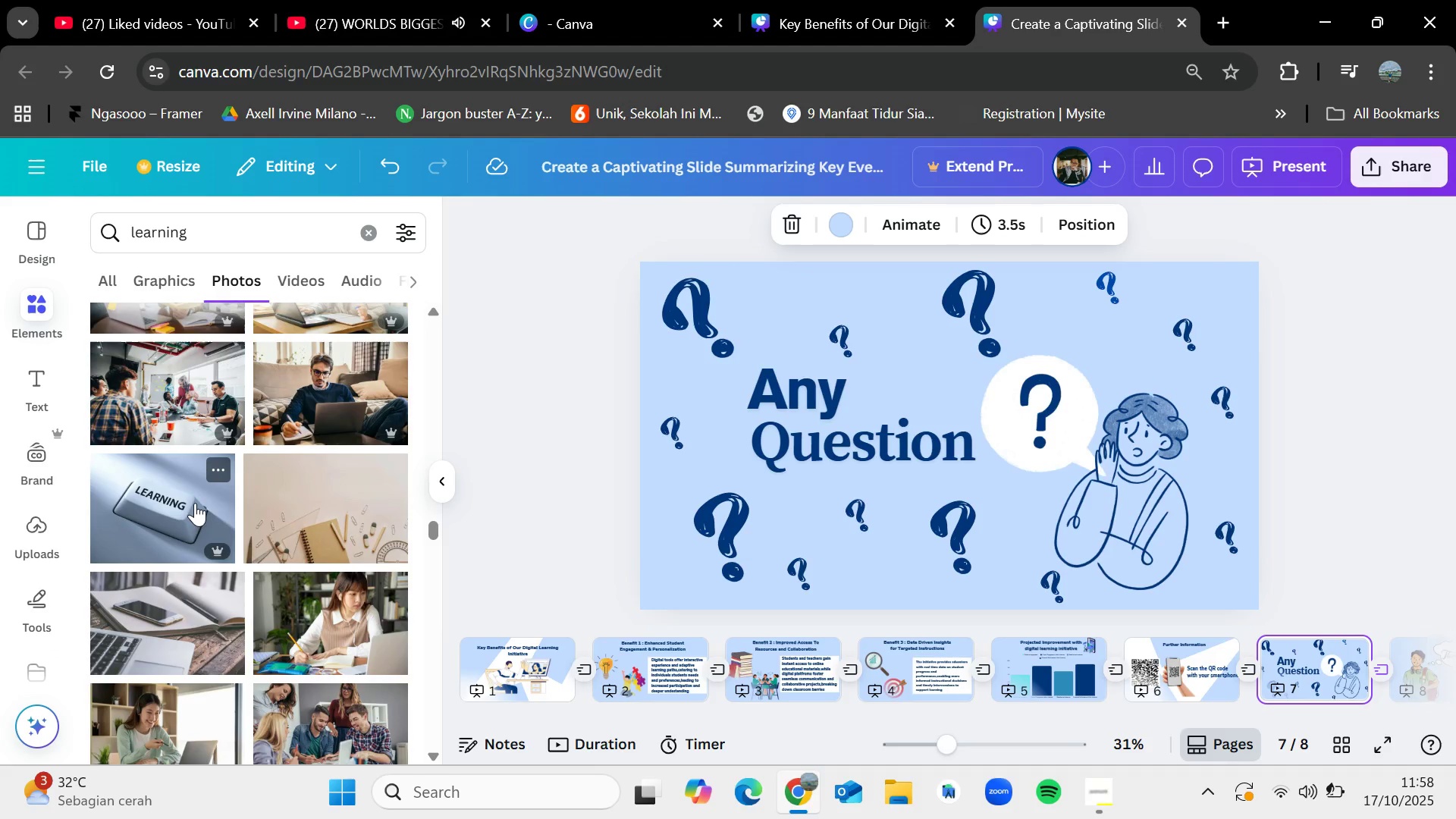 
scroll: coordinate [195, 503], scroll_direction: down, amount: 3.0
 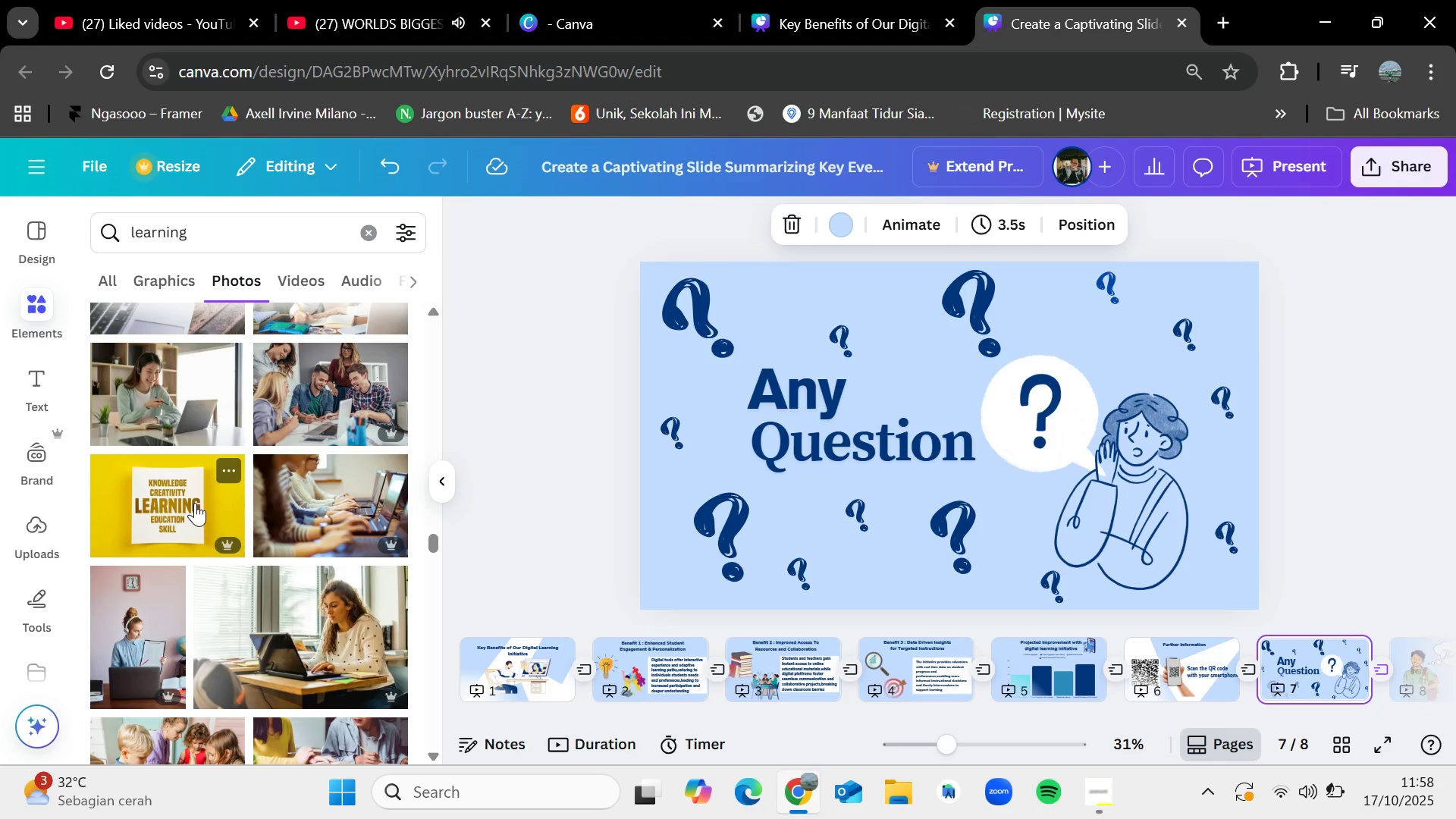 
scroll: coordinate [195, 503], scroll_direction: up, amount: 3.0
 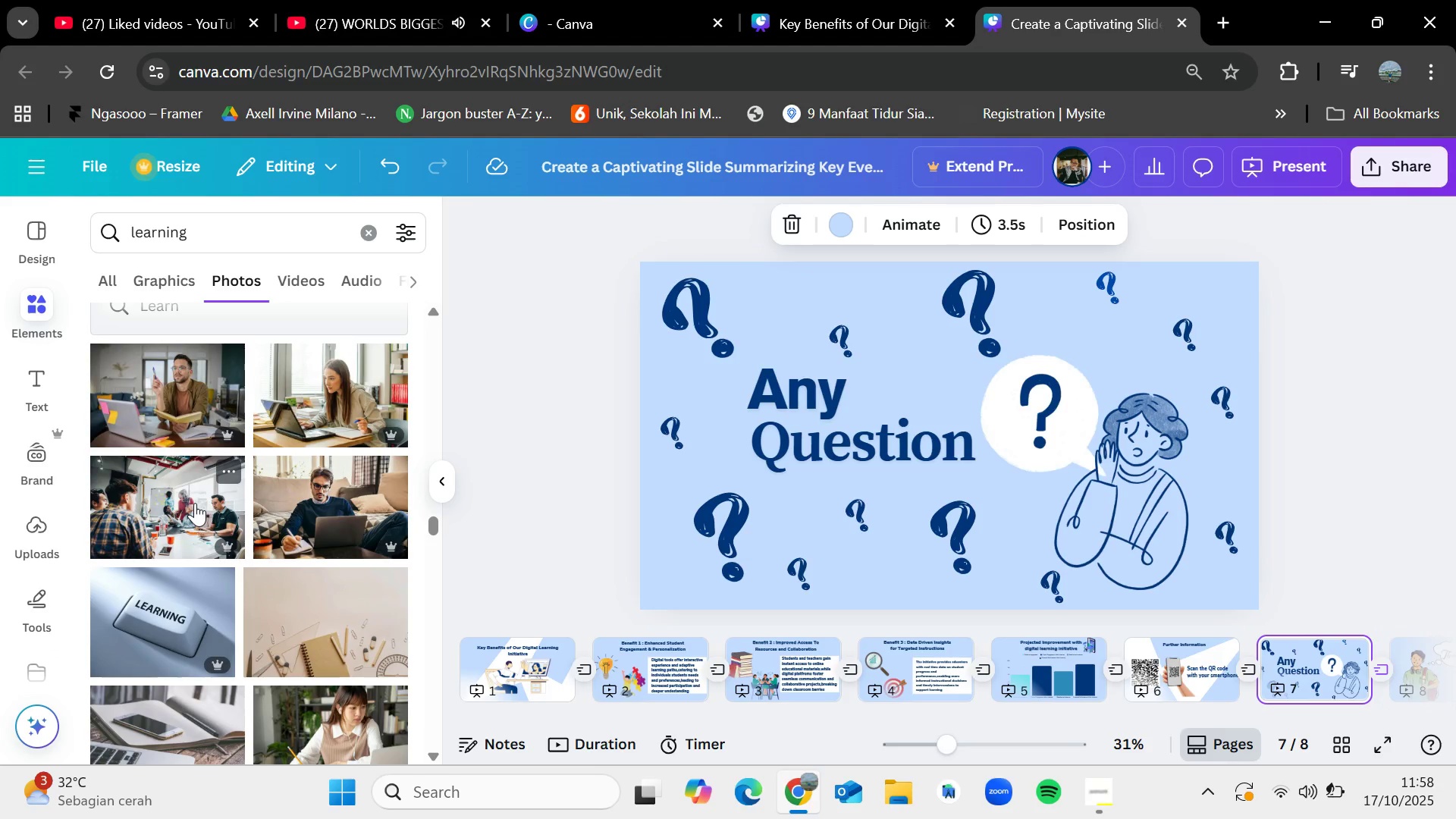 
scroll: coordinate [195, 503], scroll_direction: down, amount: 3.0
 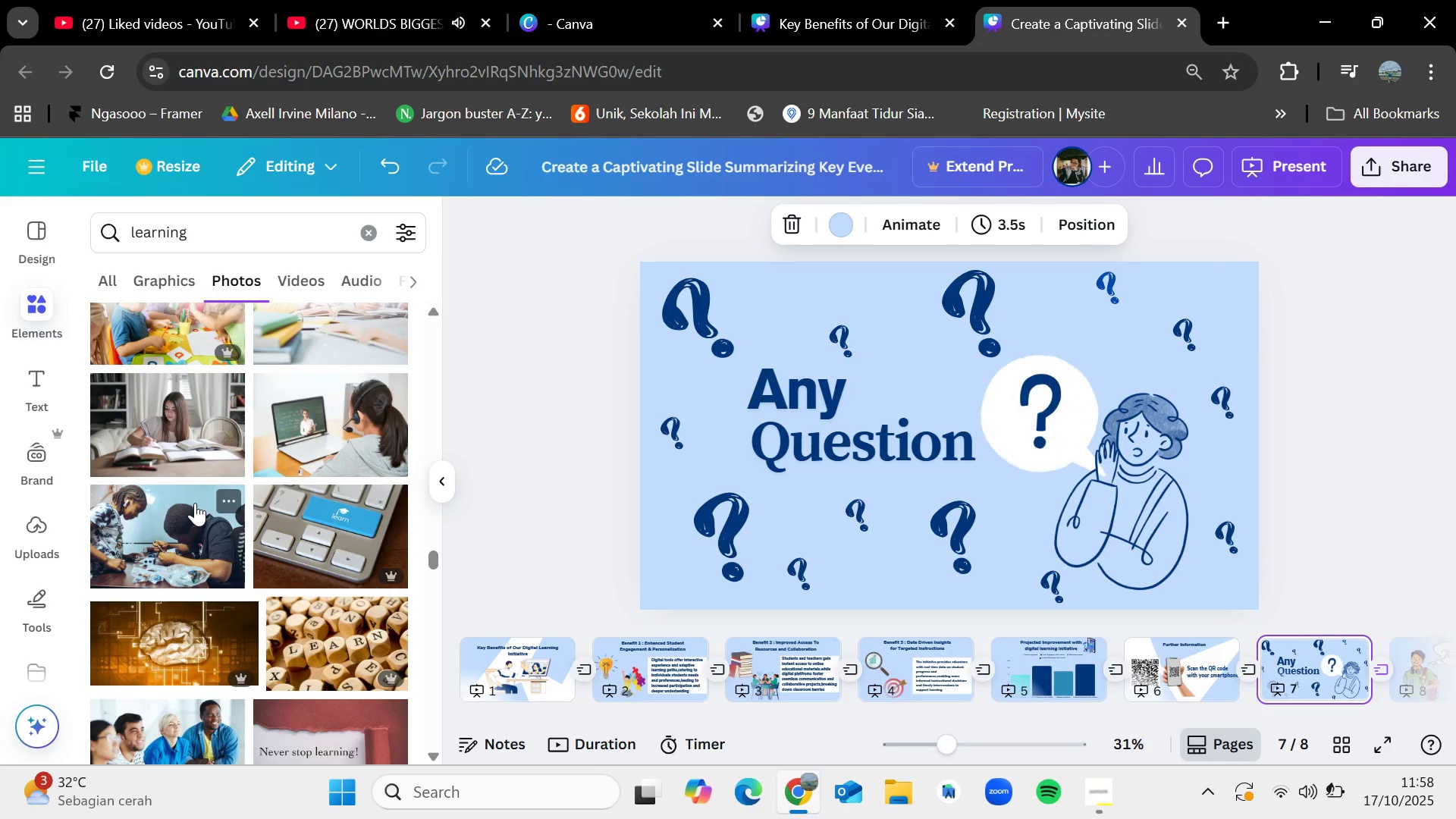 
scroll: coordinate [195, 503], scroll_direction: up, amount: 1.0
 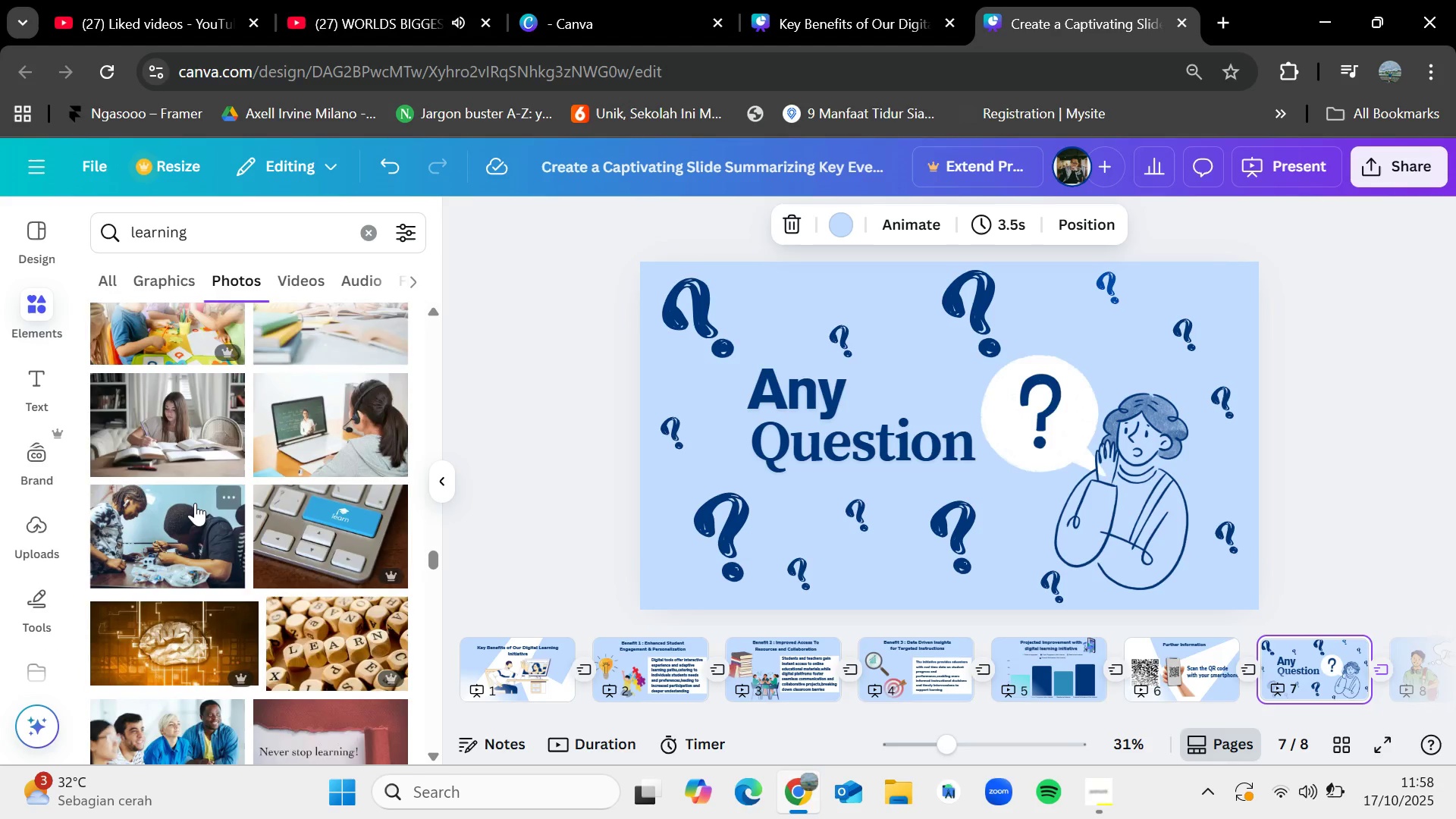 
scroll: coordinate [195, 503], scroll_direction: none, amount: 0.0
 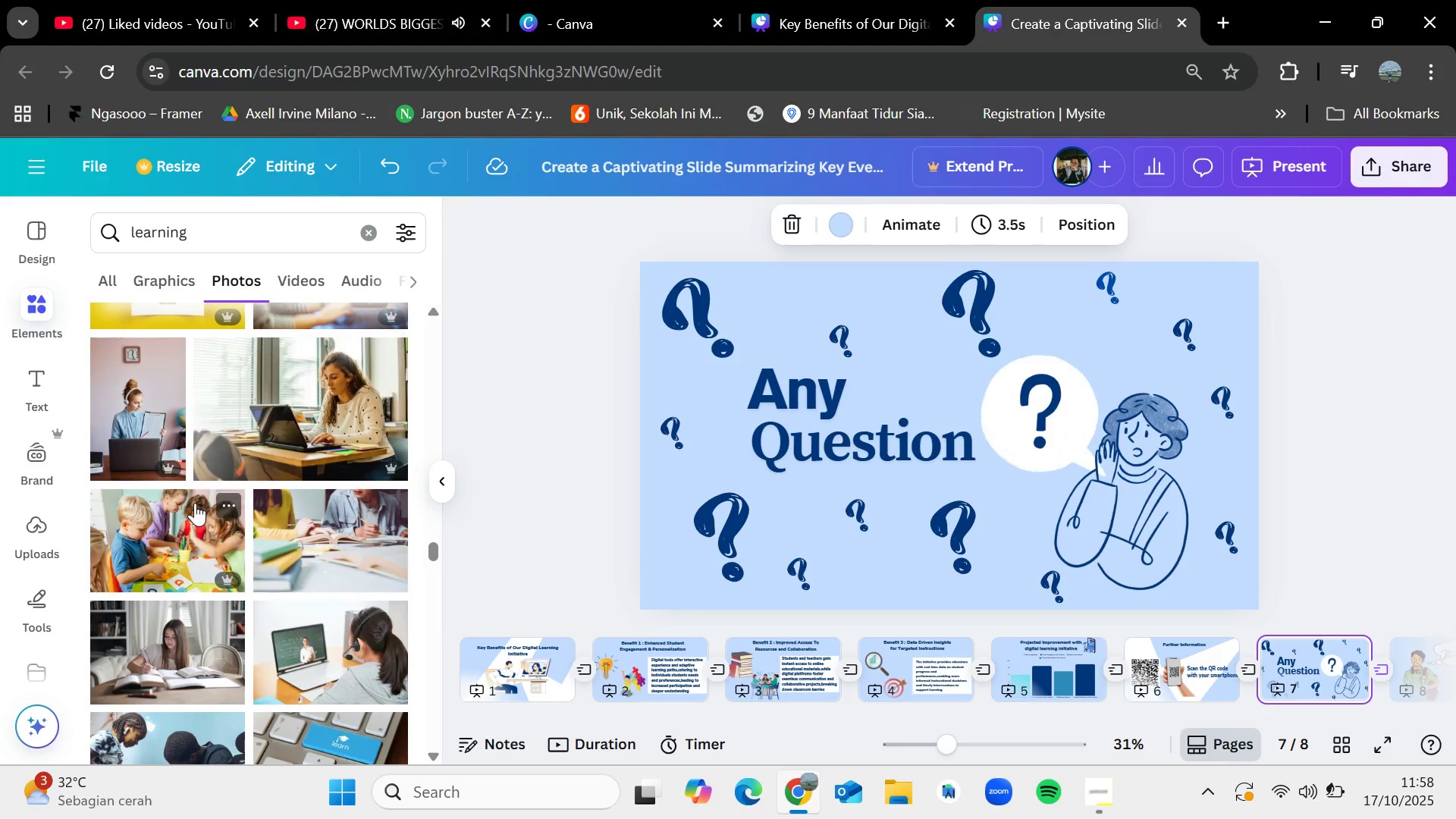 
scroll: coordinate [195, 503], scroll_direction: down, amount: 8.0
 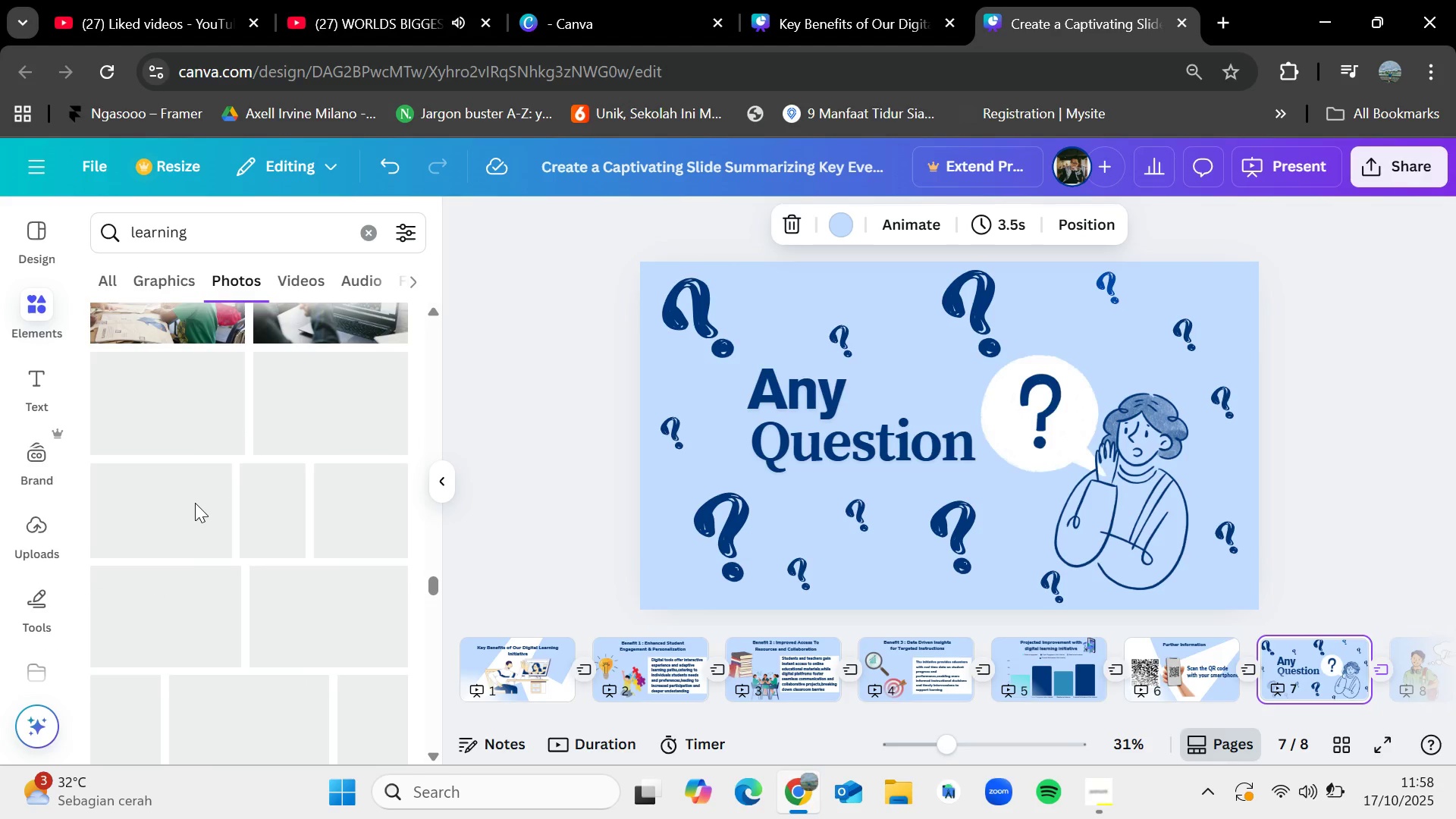 
scroll: coordinate [195, 503], scroll_direction: up, amount: 3.0
 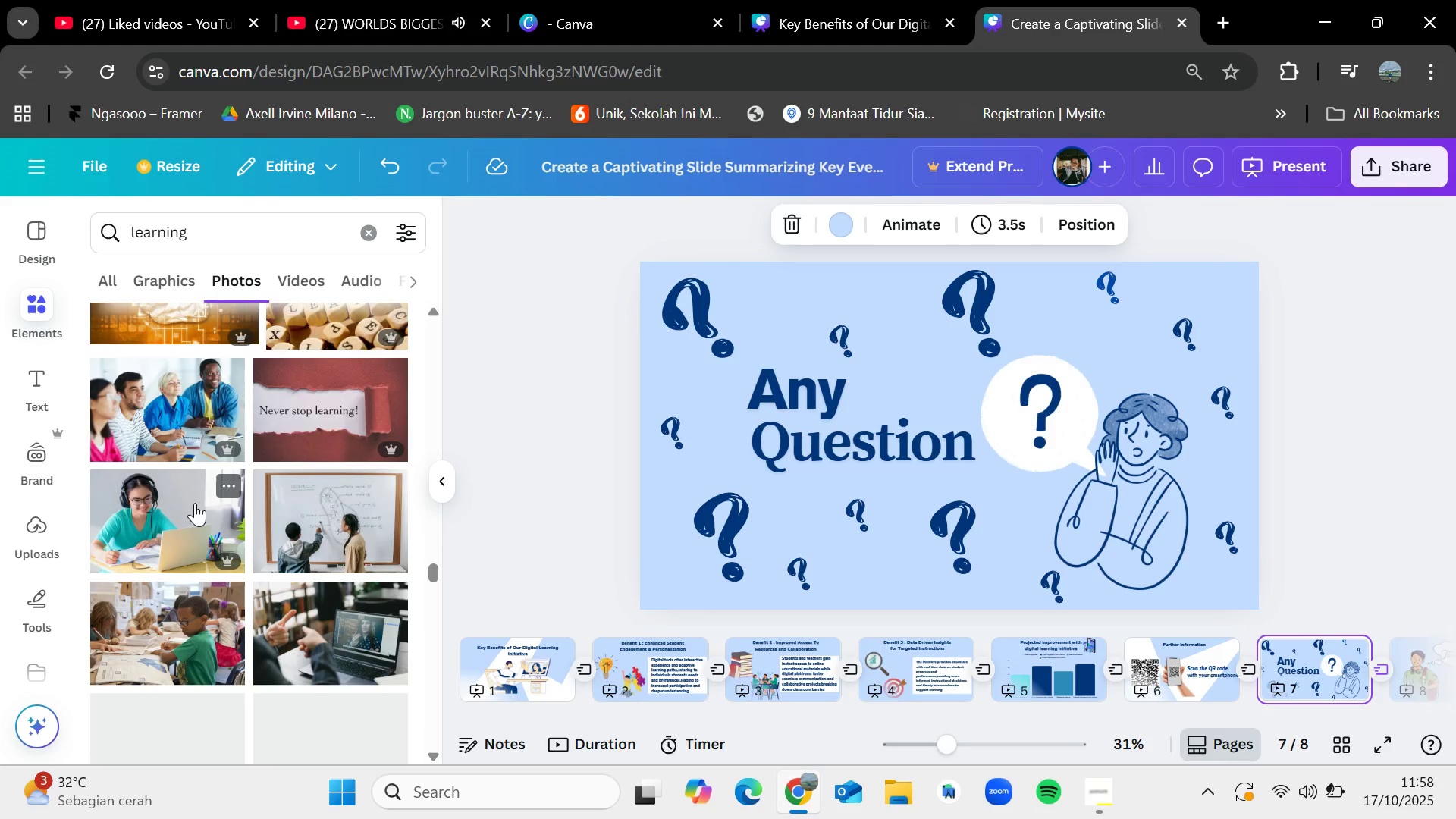 
scroll: coordinate [195, 503], scroll_direction: down, amount: 3.0
 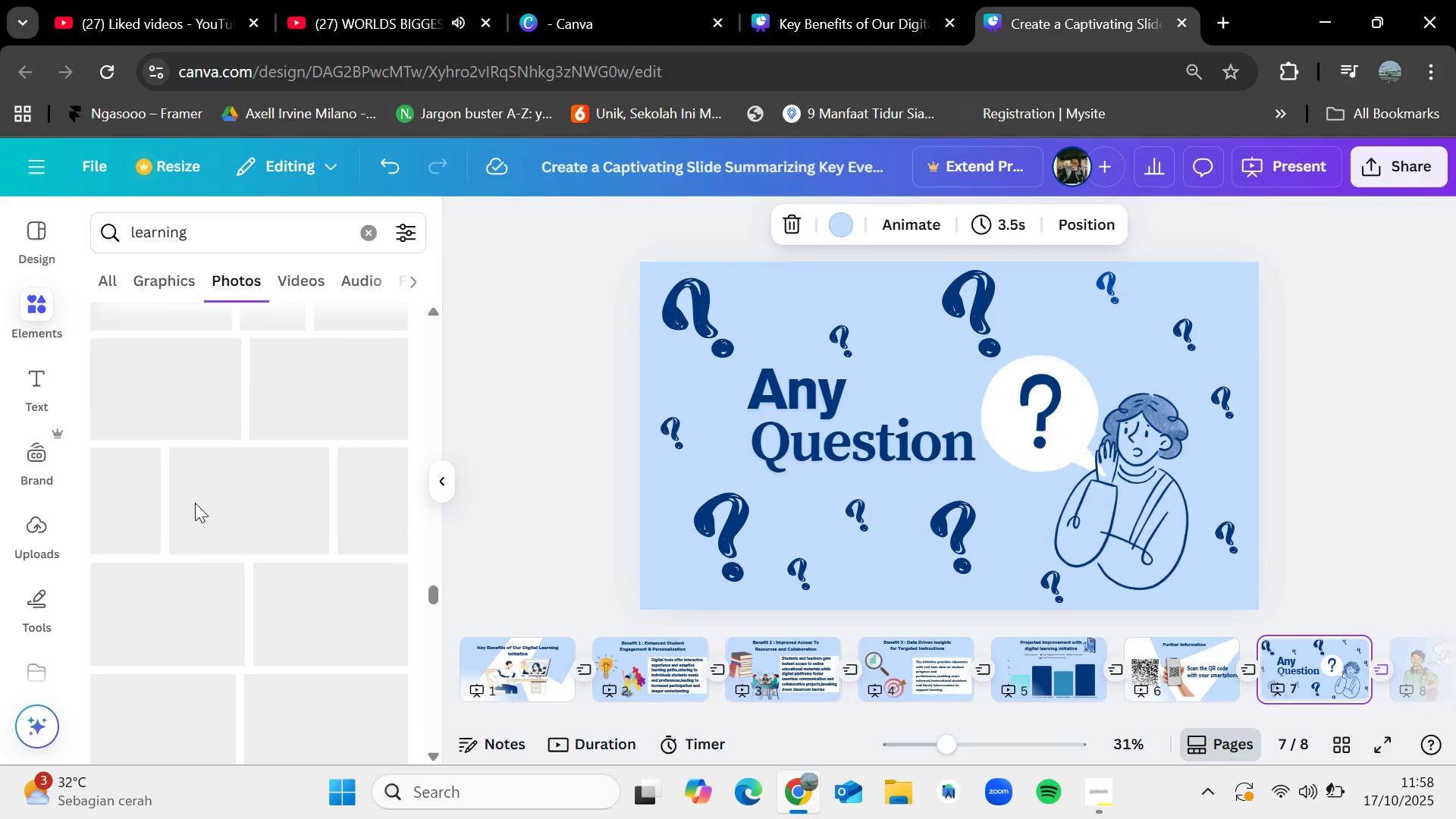 
scroll: coordinate [195, 503], scroll_direction: up, amount: 6.0
 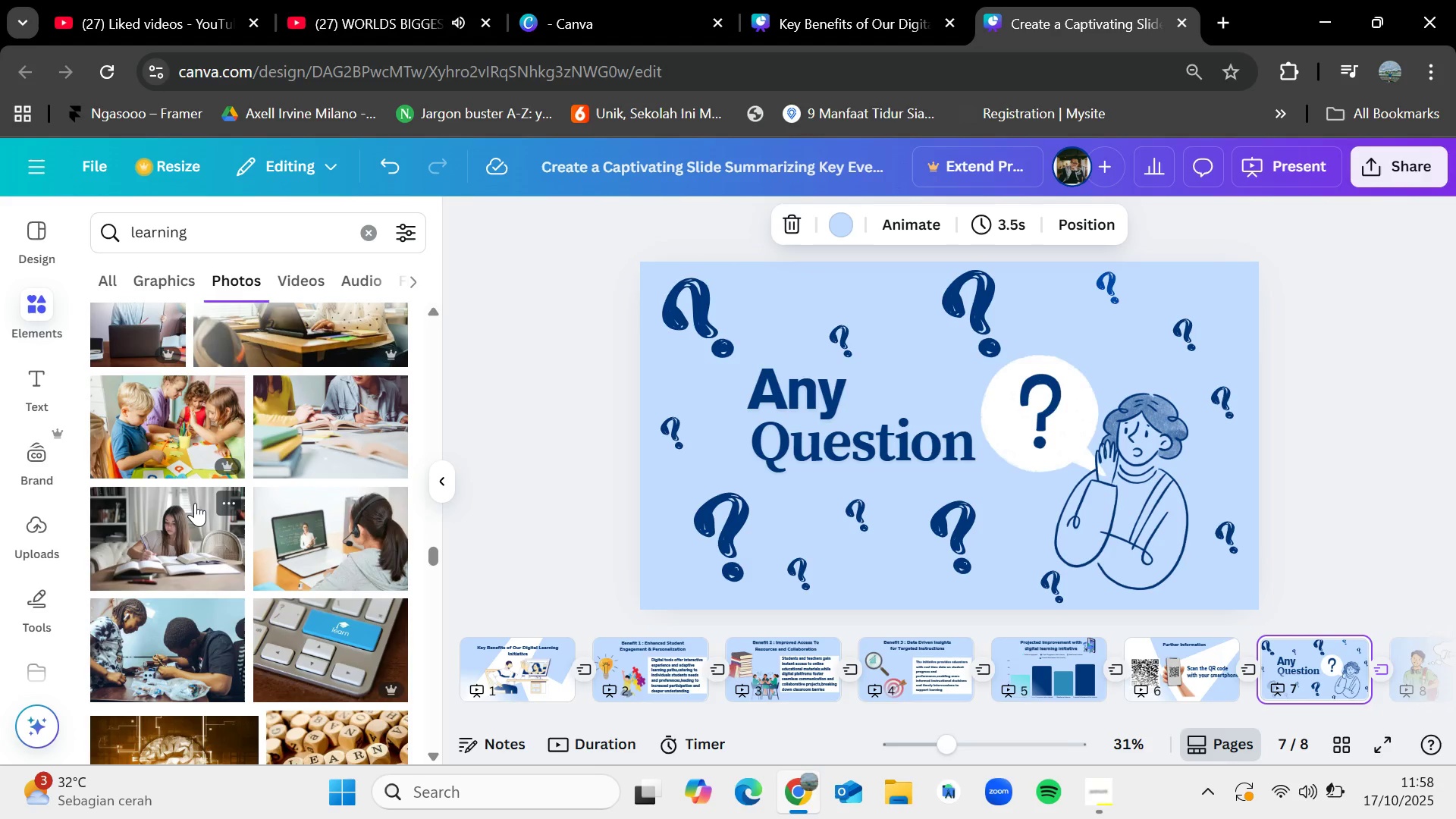 
scroll: coordinate [195, 503], scroll_direction: down, amount: 2.0
 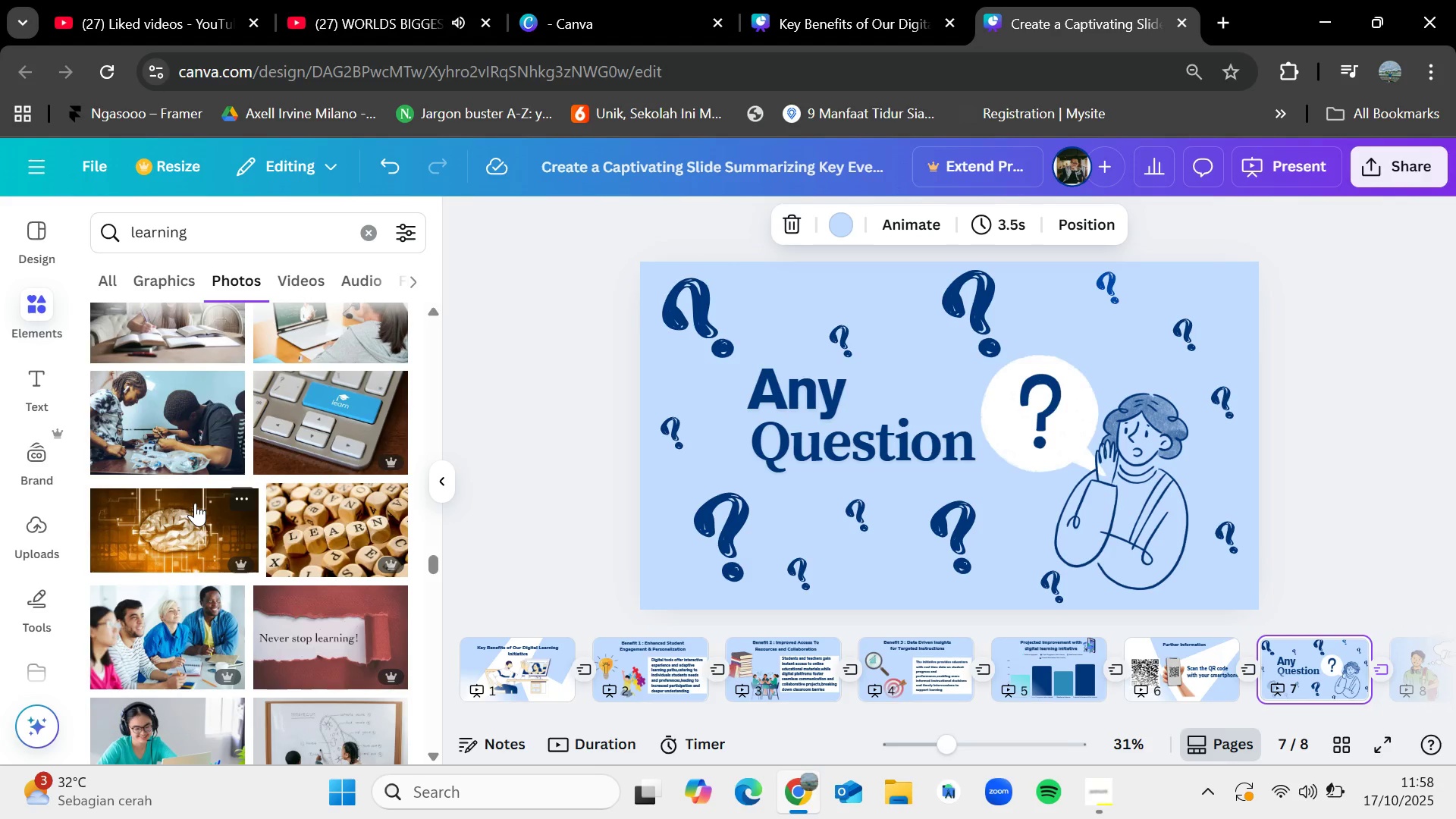 
scroll: coordinate [195, 503], scroll_direction: up, amount: 3.0
 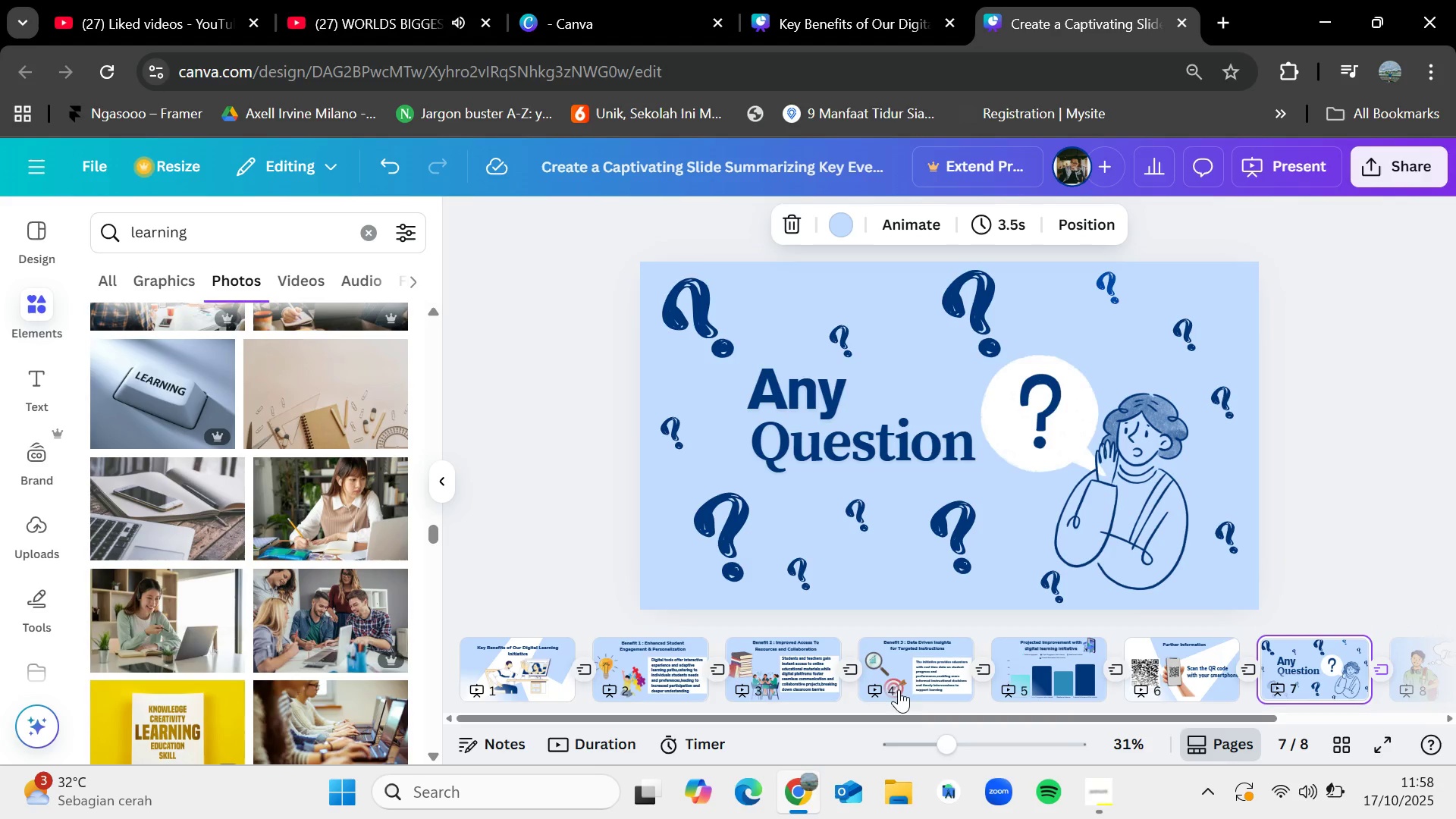 
left_click([1087, 792])